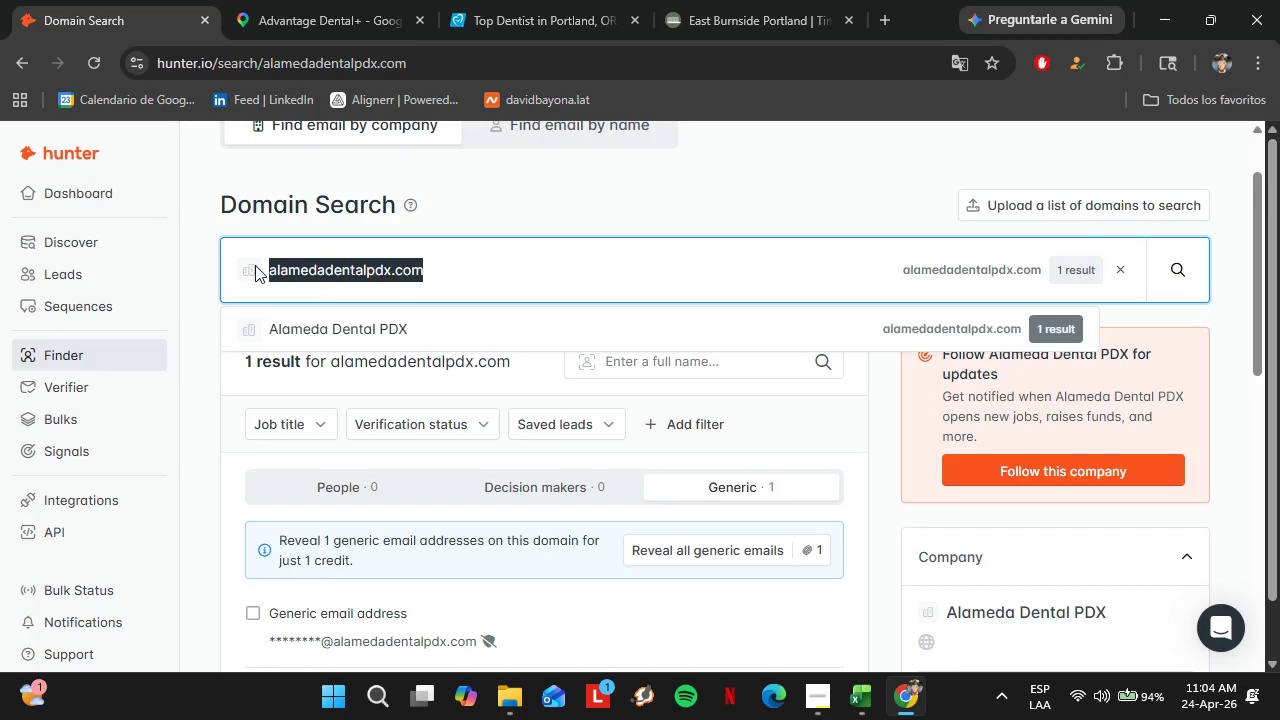 
key(Control+V)
 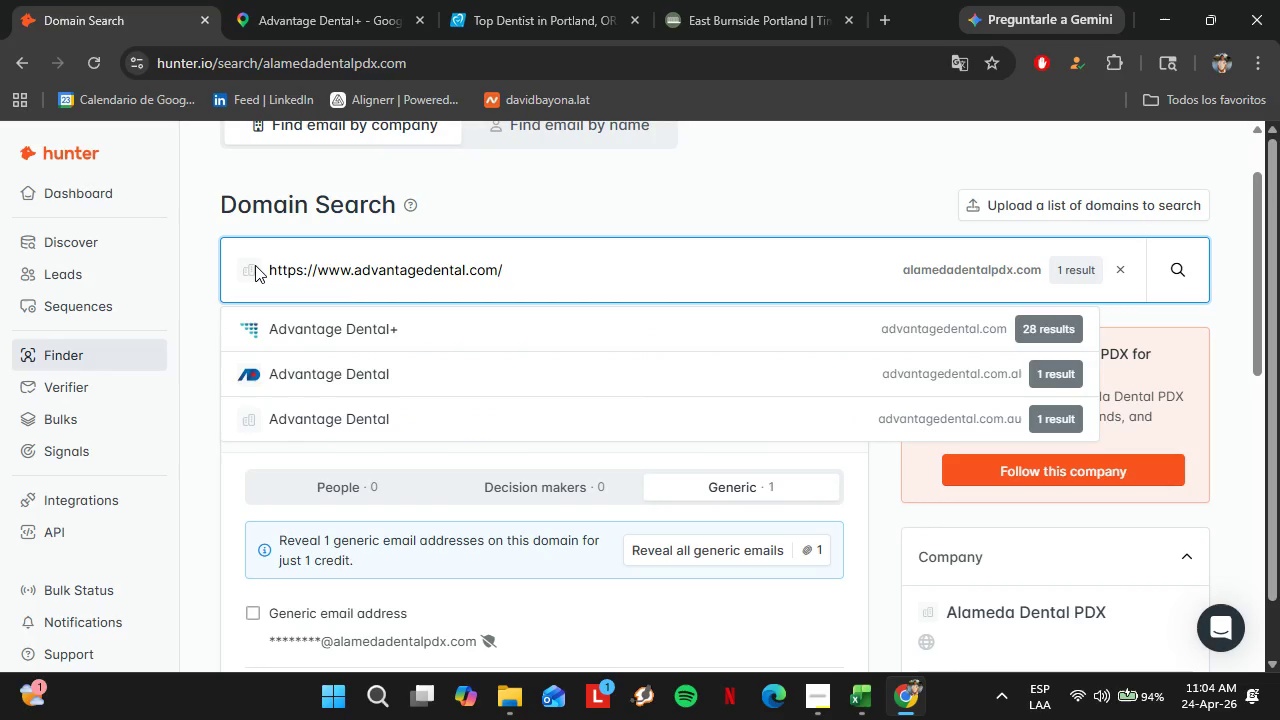 
key(Enter)
 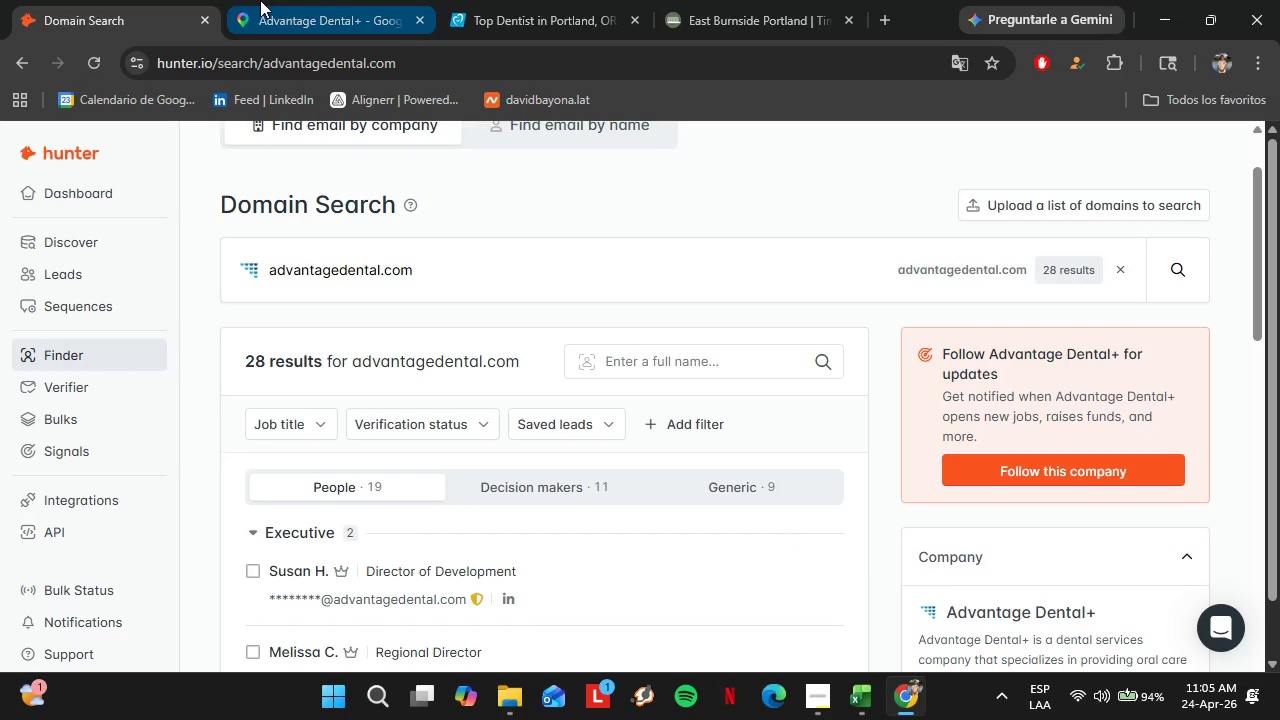 
left_click([260, 0])
 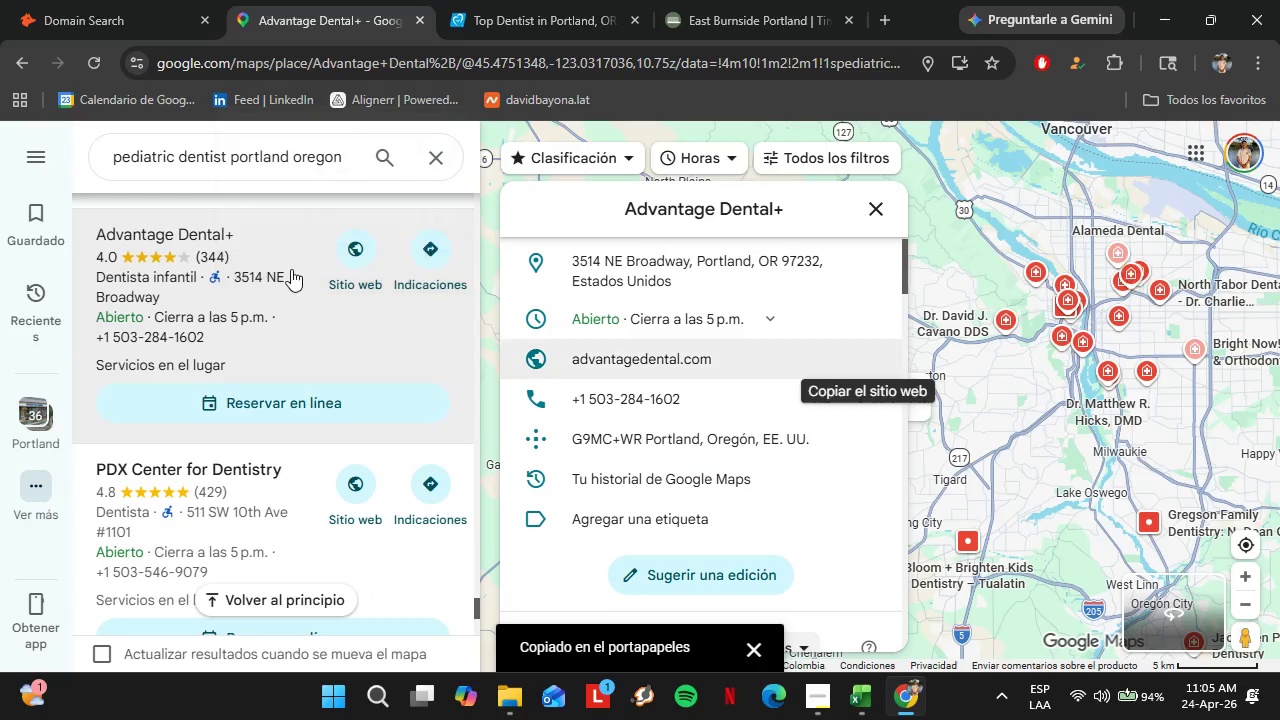 
scroll: coordinate [291, 269], scroll_direction: down, amount: 2.0
 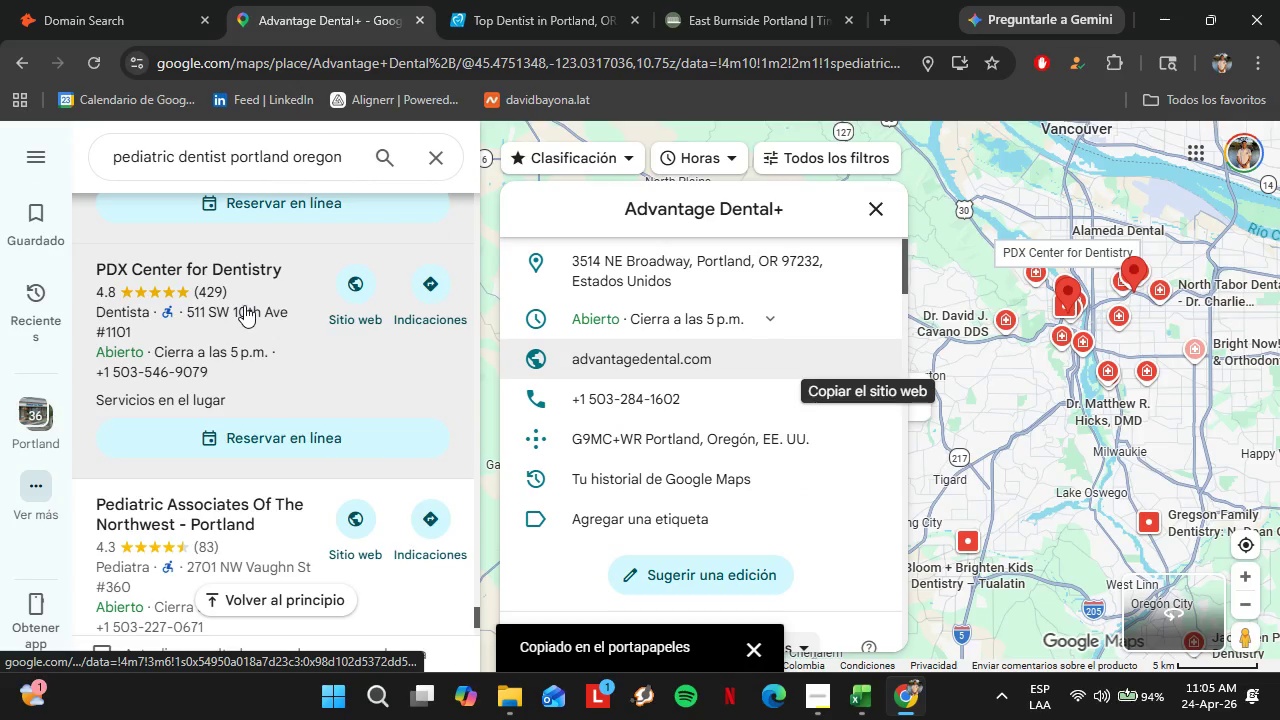 
left_click([242, 305])
 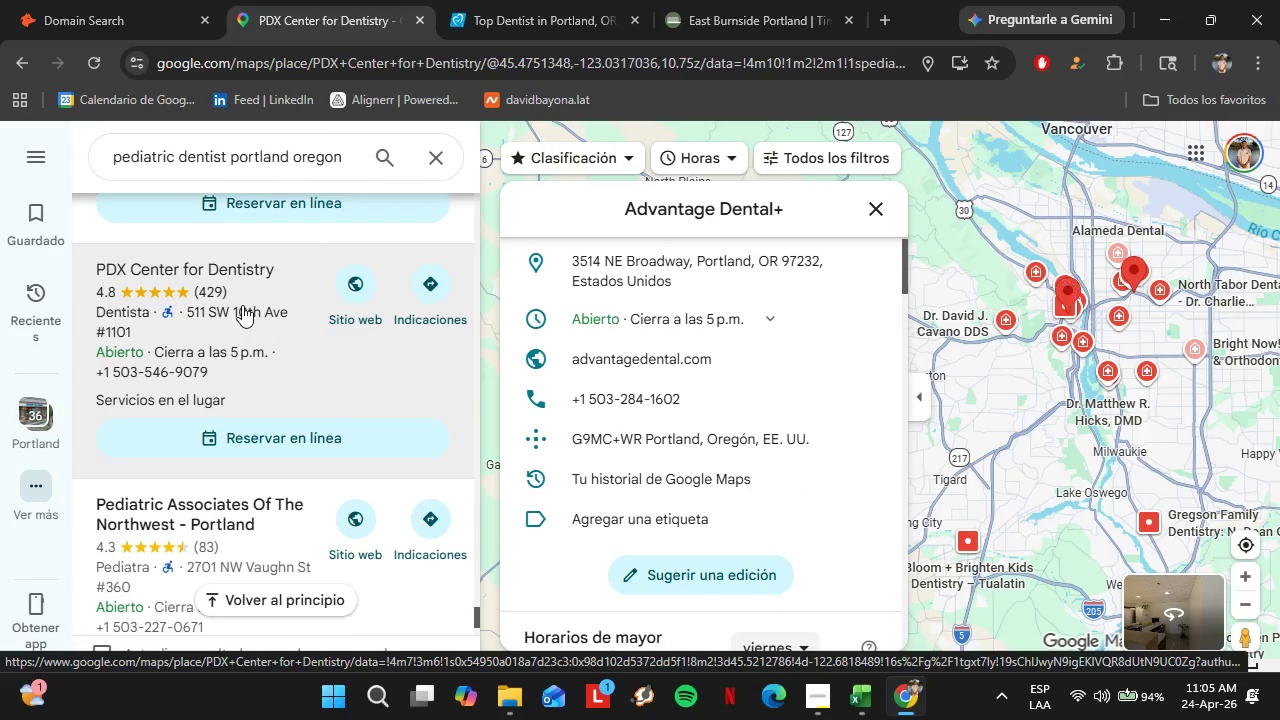 
wait(8.02)
 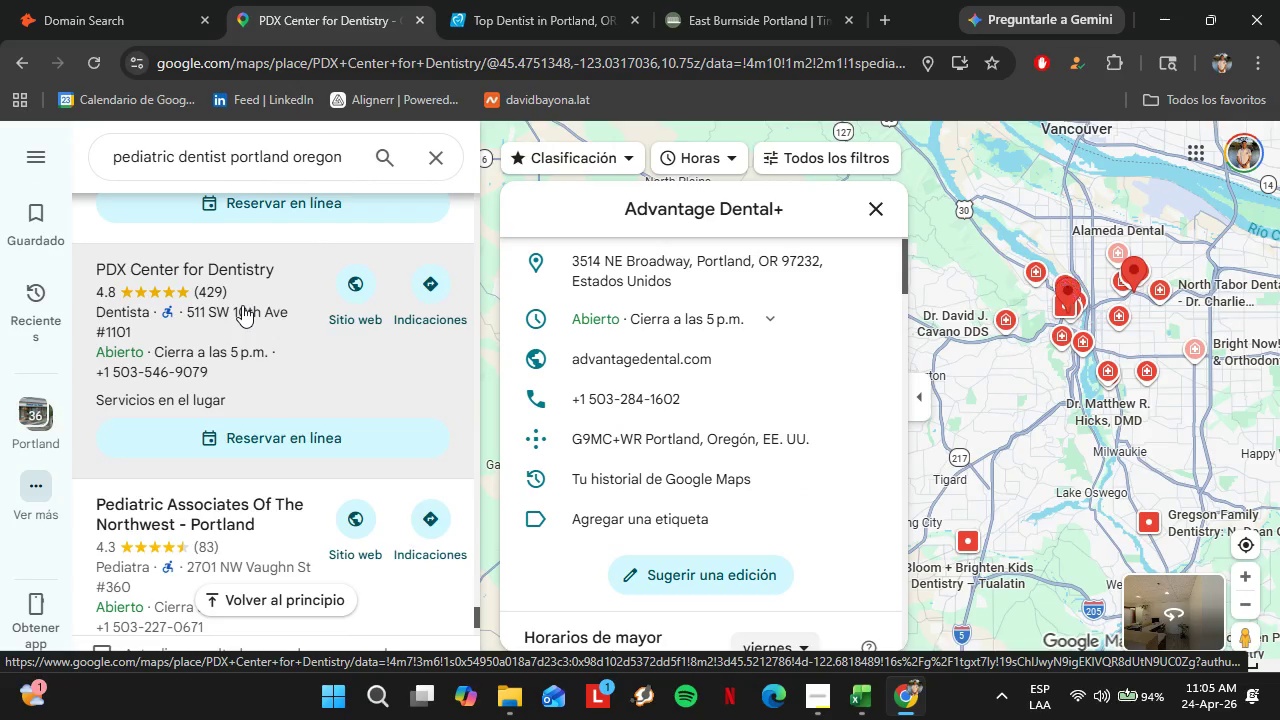 
scroll: coordinate [817, 396], scroll_direction: down, amount: 3.0
 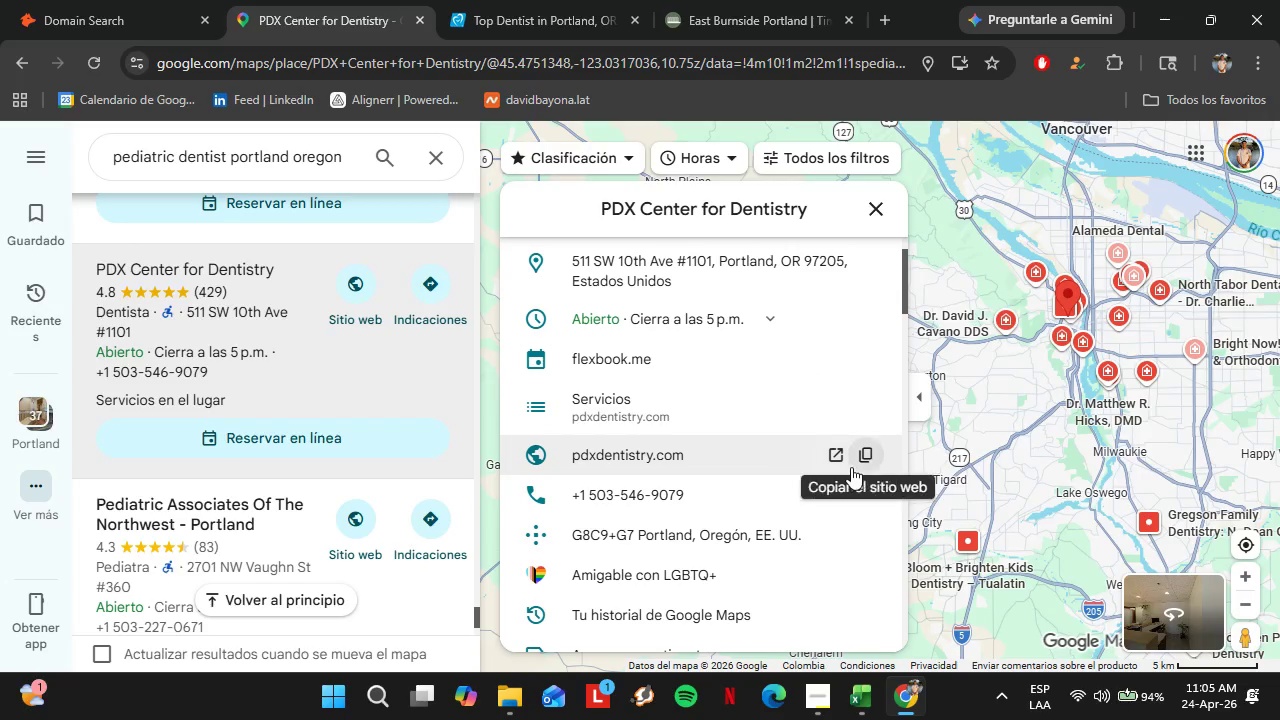 
left_click([870, 461])
 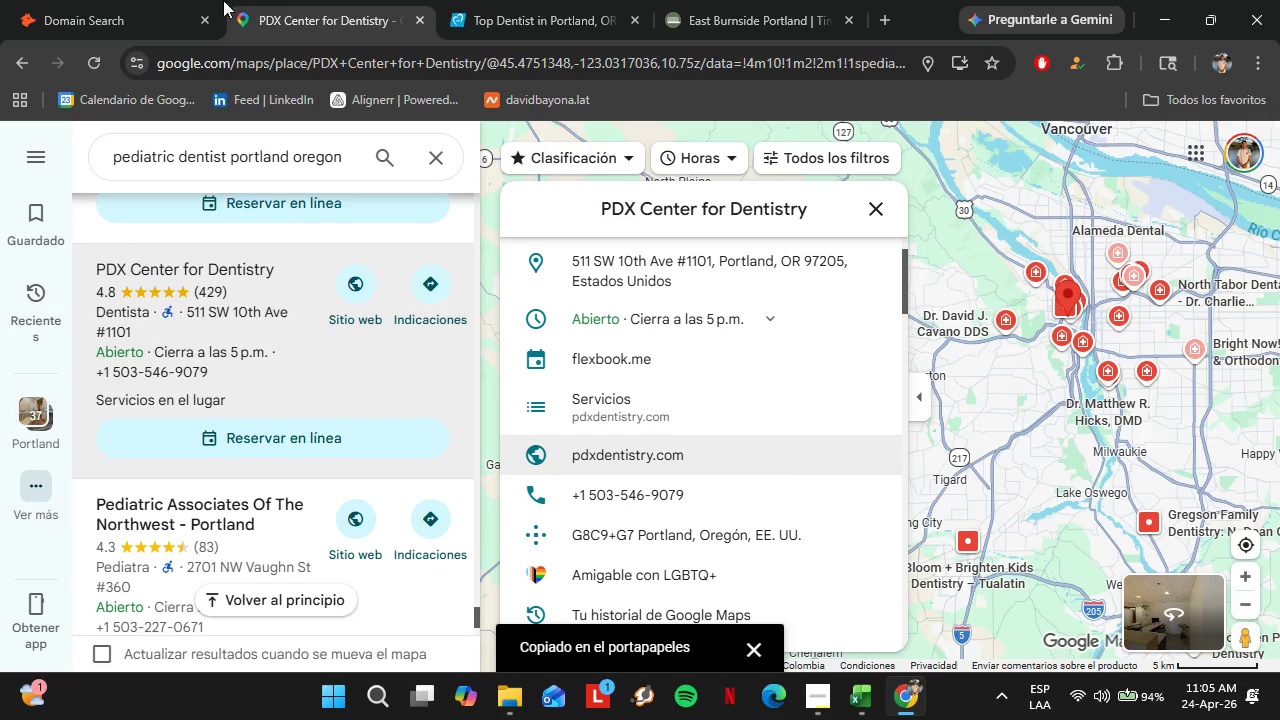 
left_click([139, 0])
 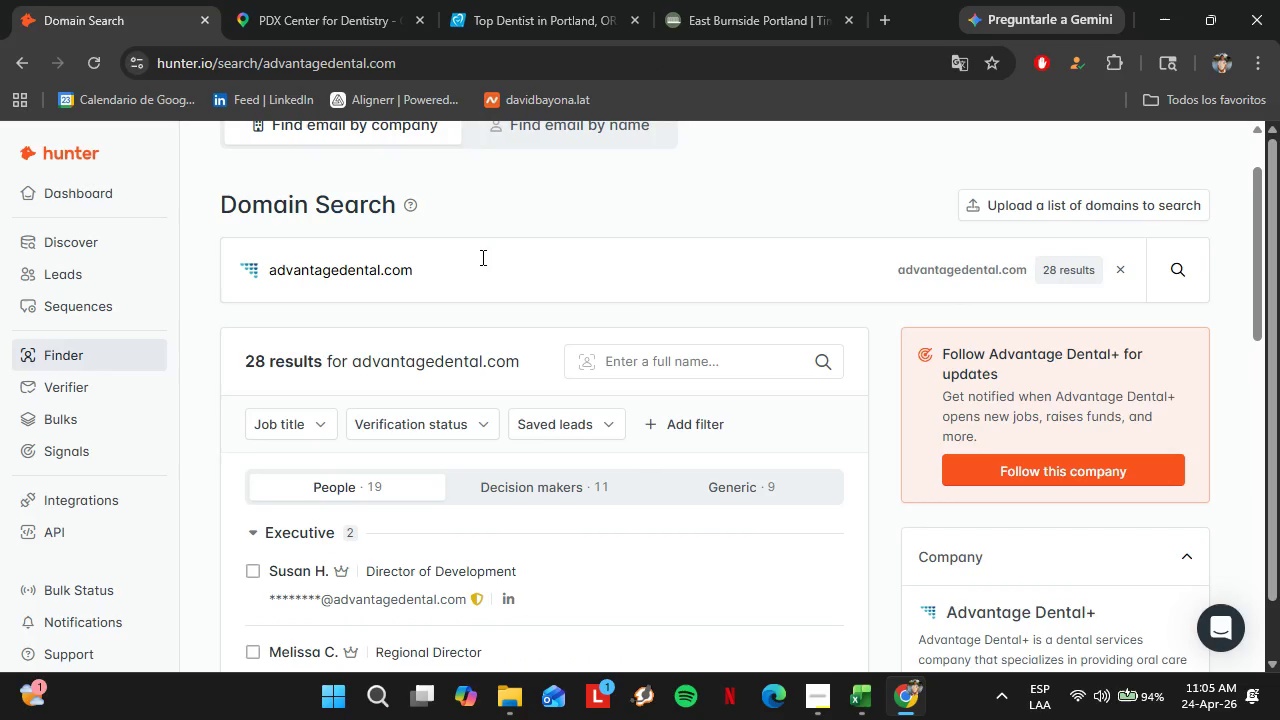 
left_click_drag(start_coordinate=[479, 259], to_coordinate=[240, 255])
 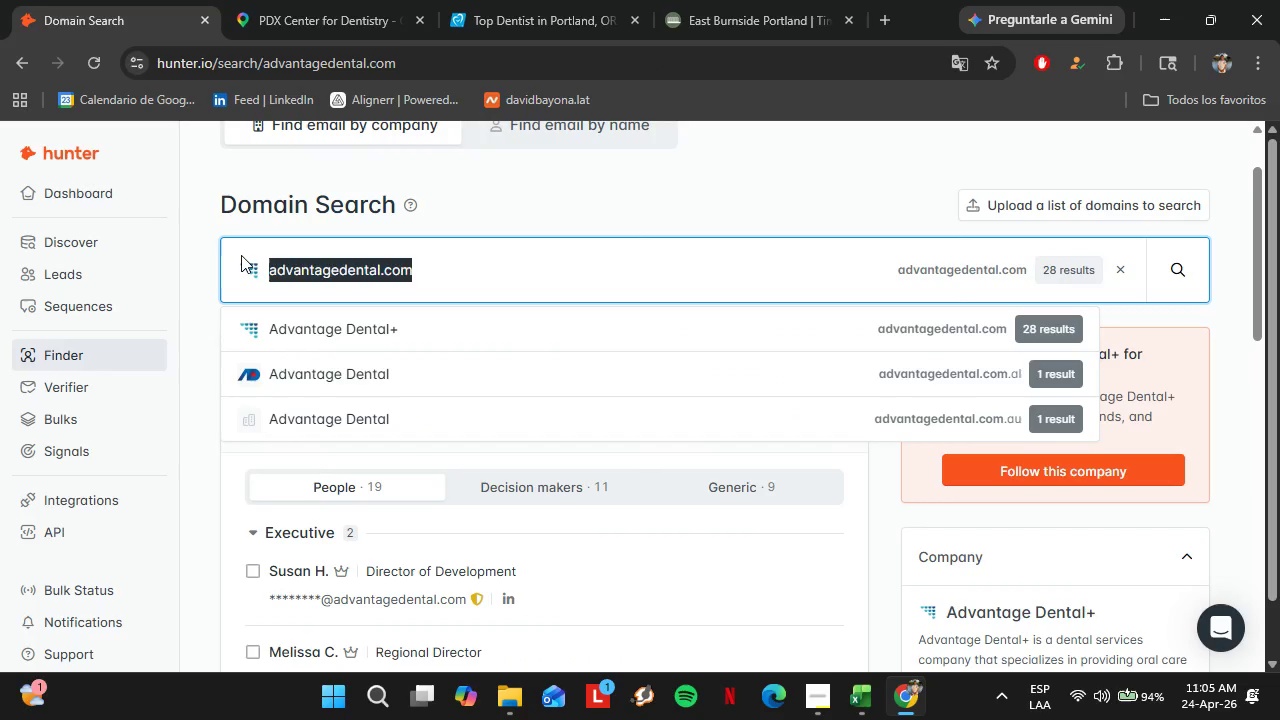 
key(Control+V)
 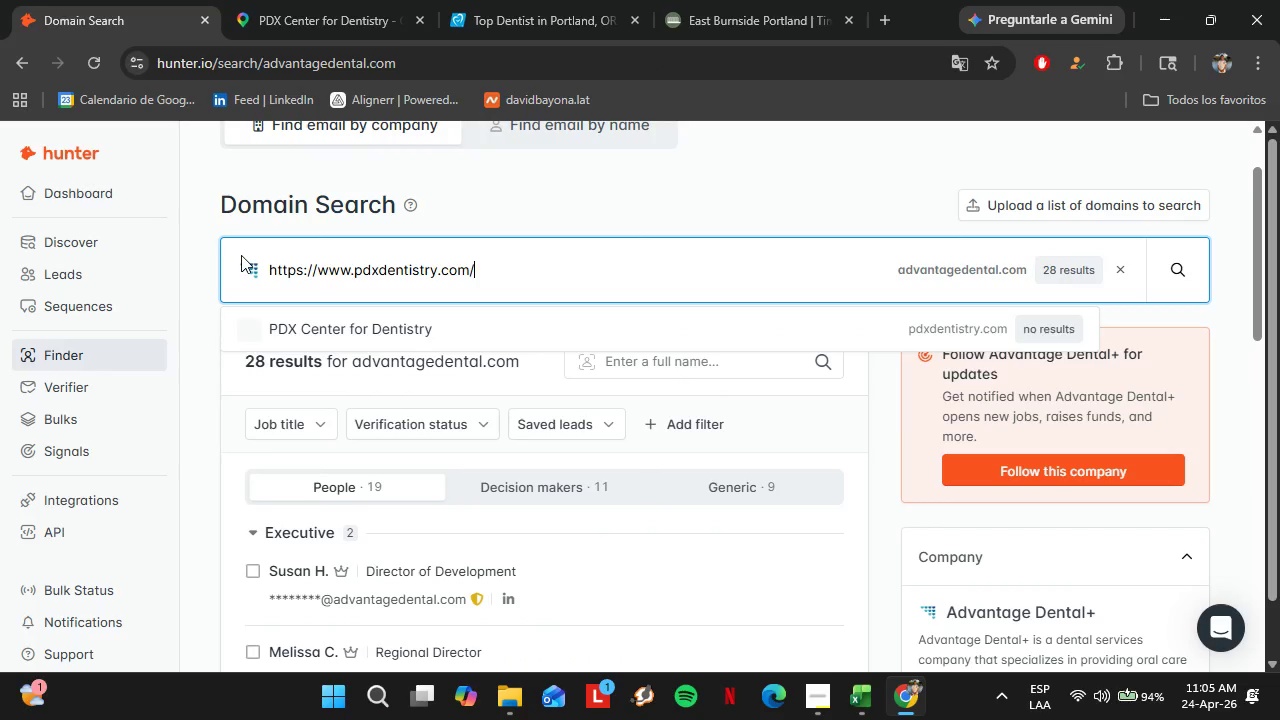 
key(Enter)
 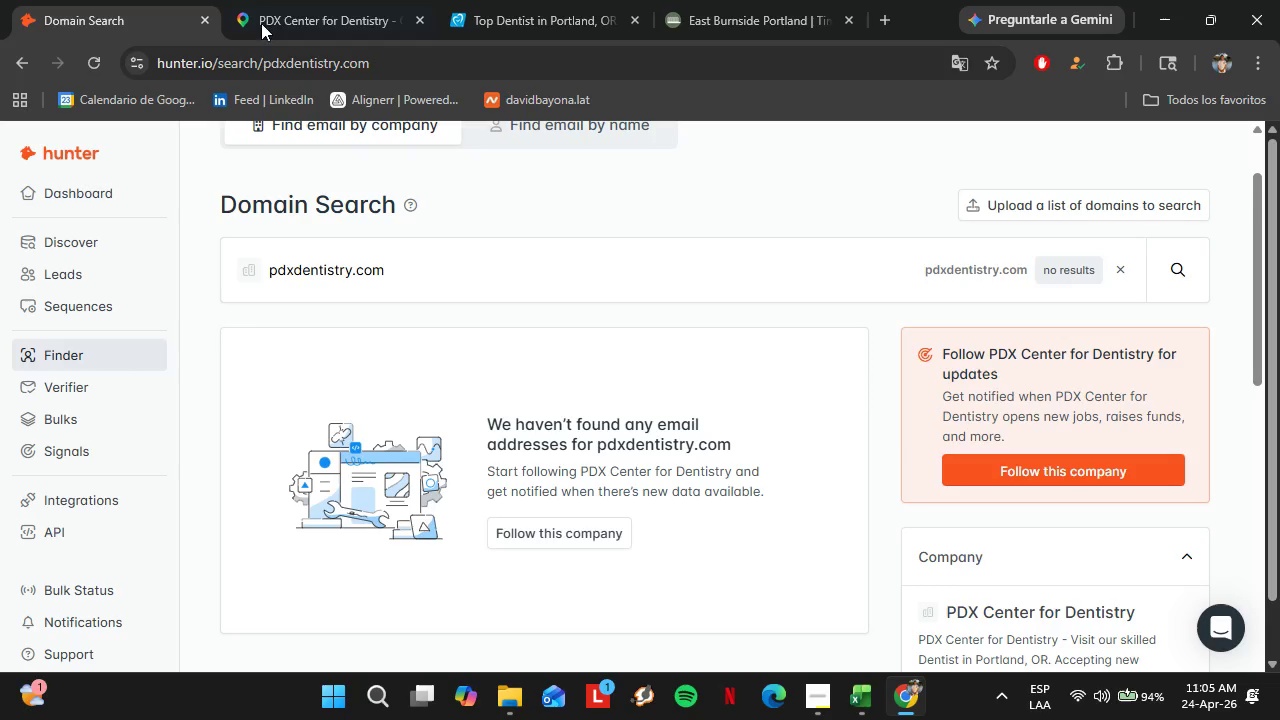 
left_click([265, 0])
 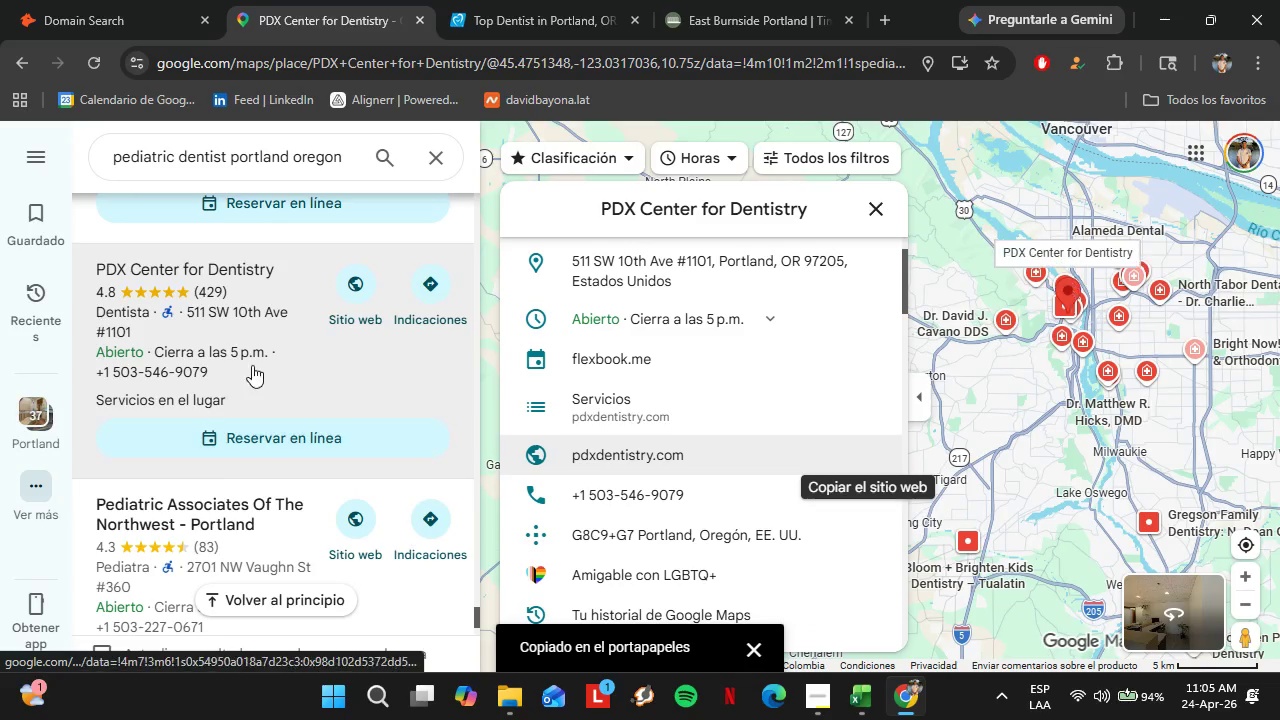 
scroll: coordinate [255, 357], scroll_direction: down, amount: 2.0
 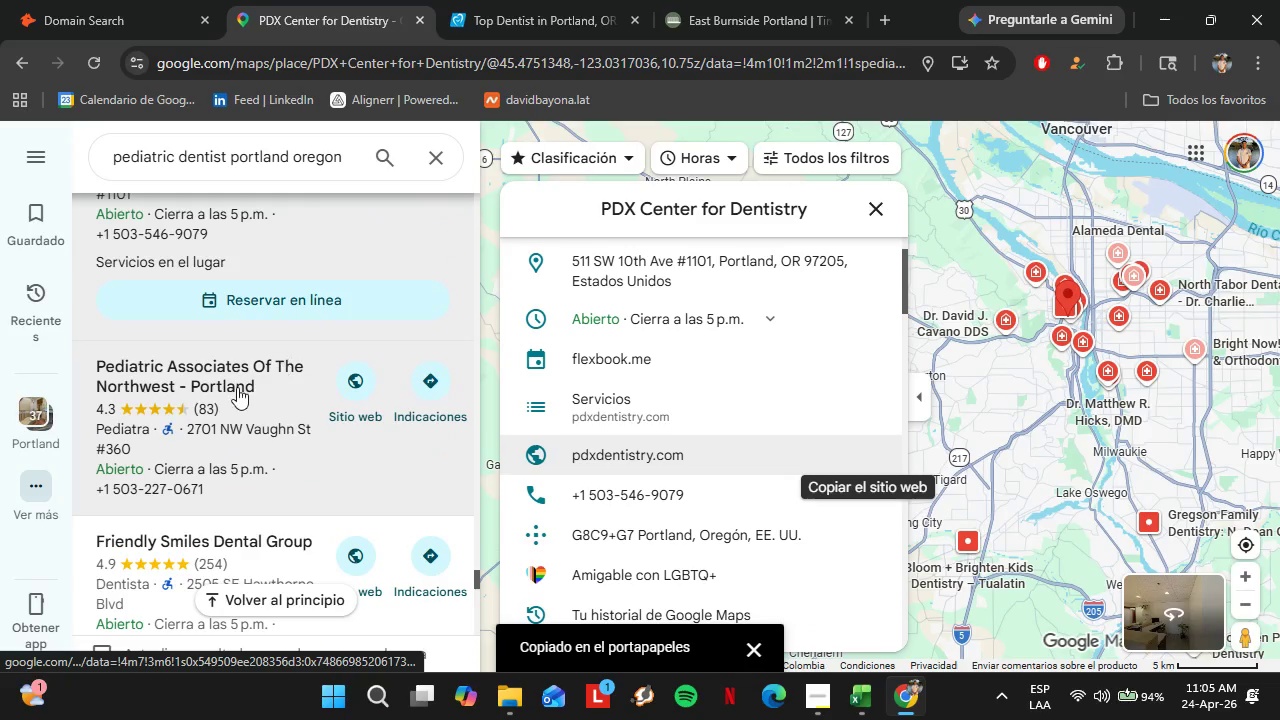 
left_click([236, 387])
 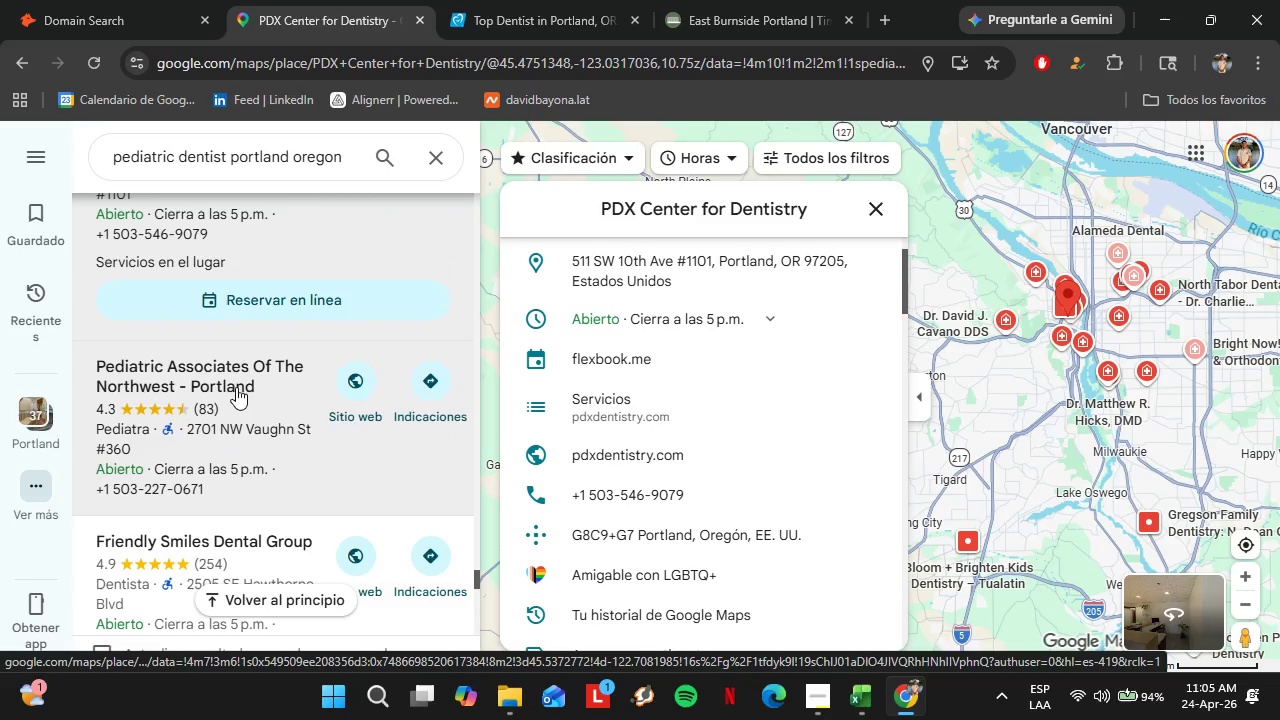 
scroll: coordinate [270, 391], scroll_direction: down, amount: 5.0
 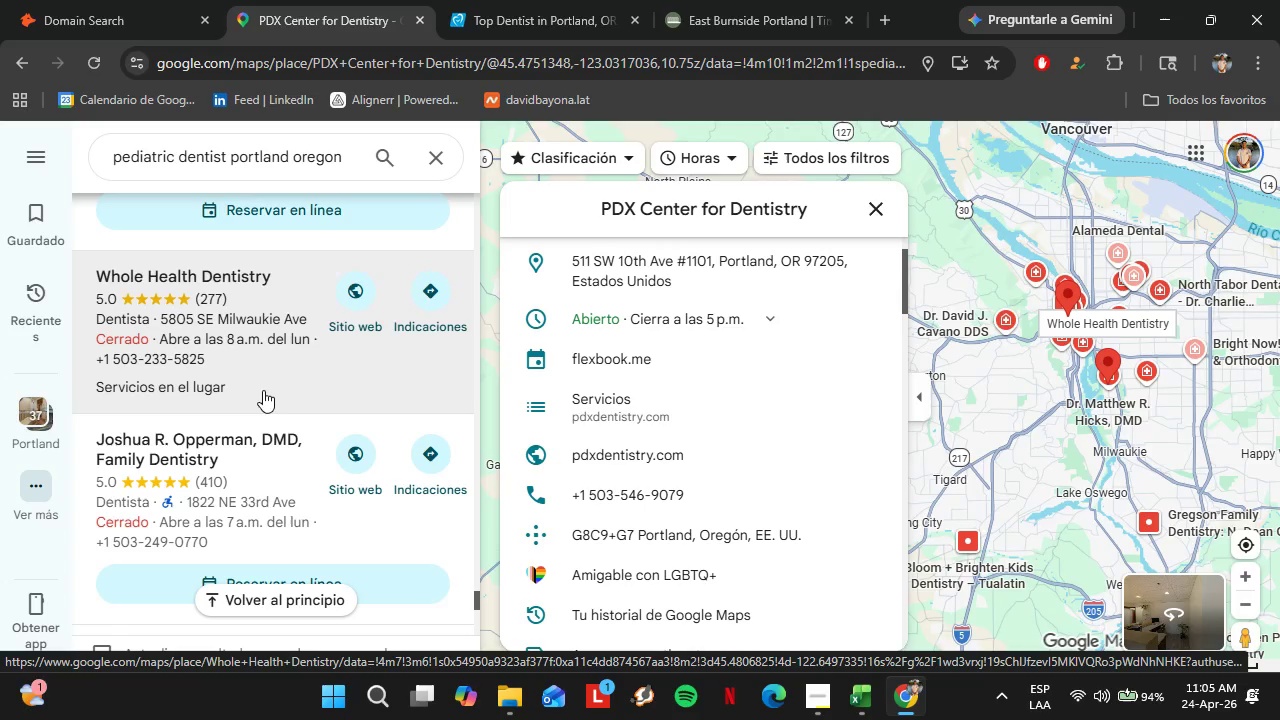 
scroll: coordinate [263, 390], scroll_direction: up, amount: 3.0
 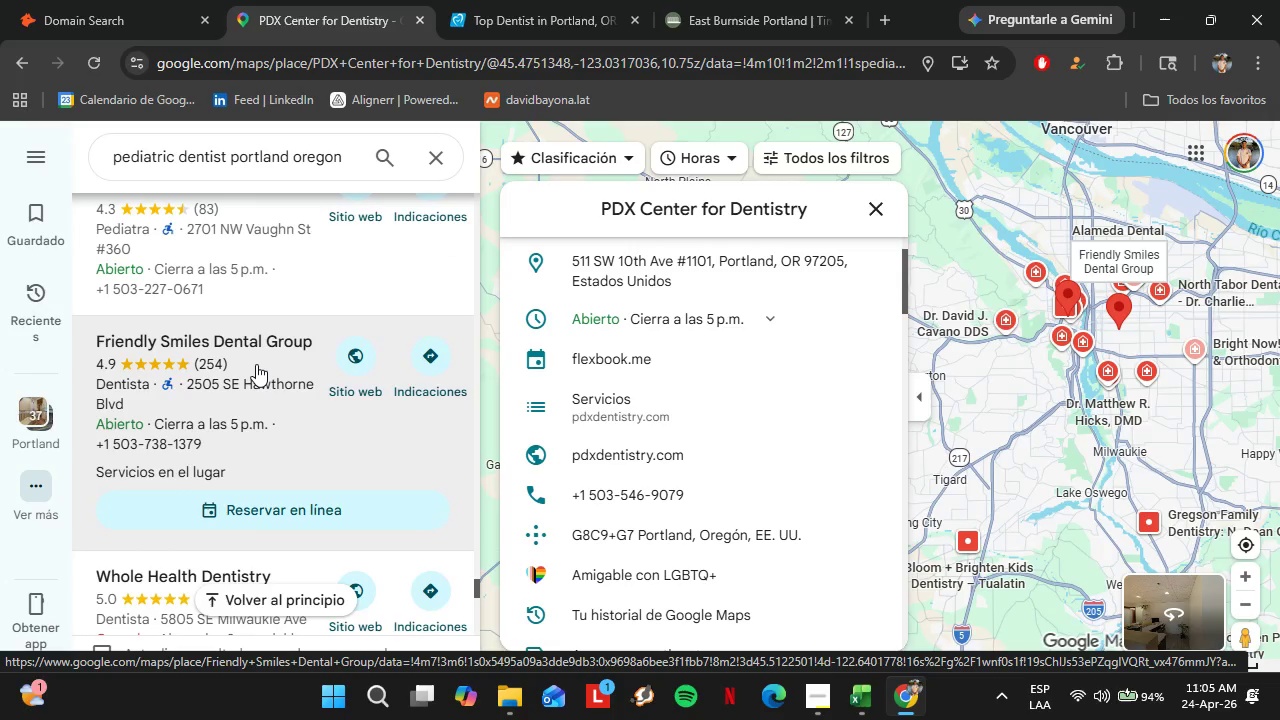 
left_click([256, 364])
 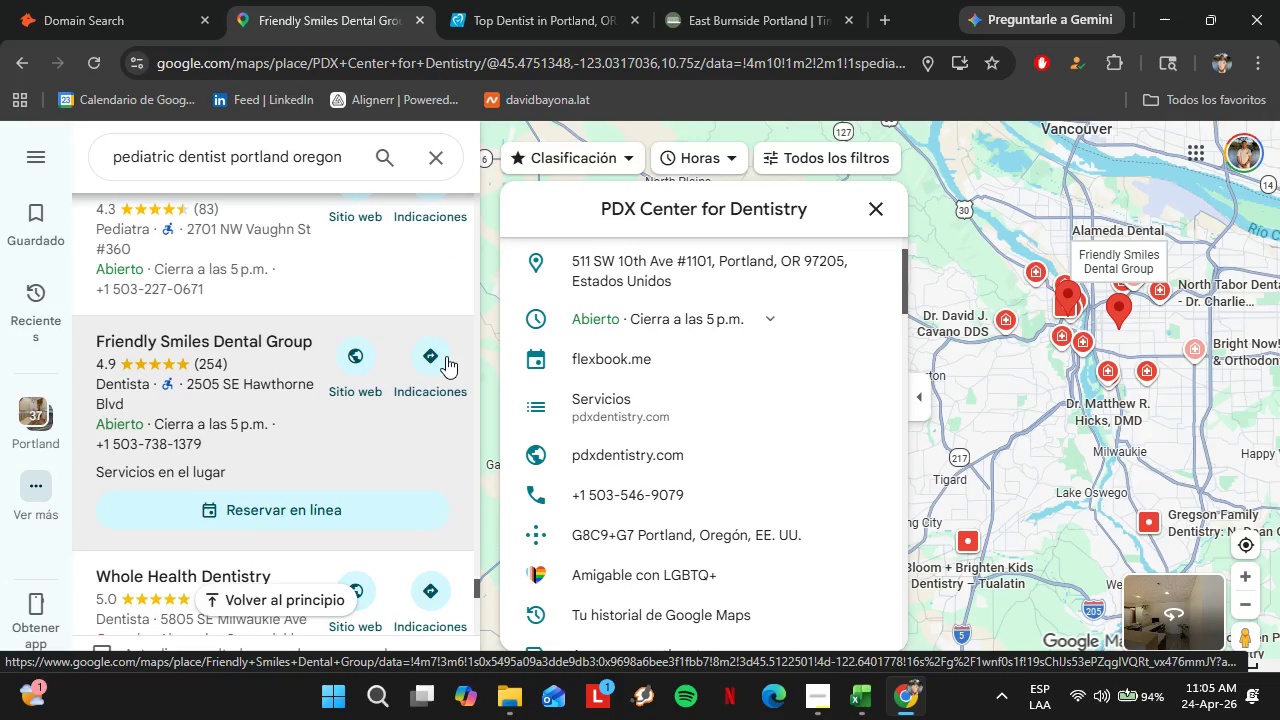 
mouse_move([467, 341])
 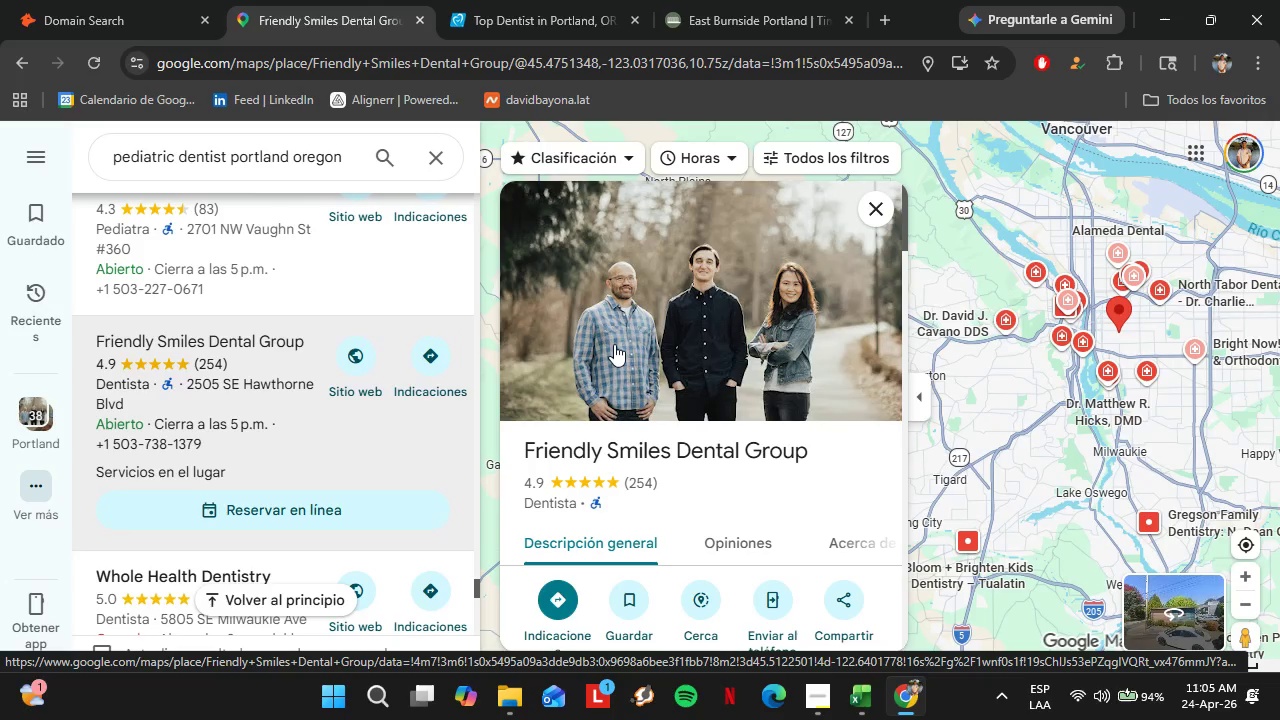 
scroll: coordinate [812, 375], scroll_direction: down, amount: 4.0
 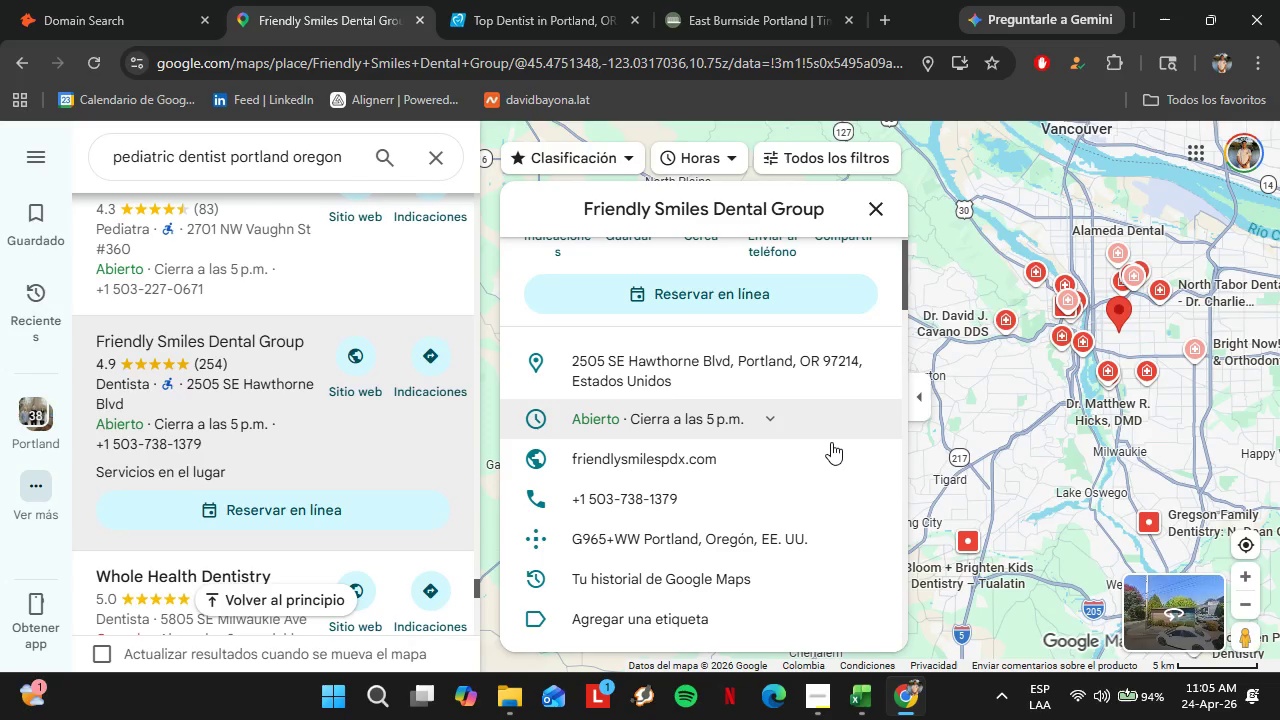 
left_click([858, 457])
 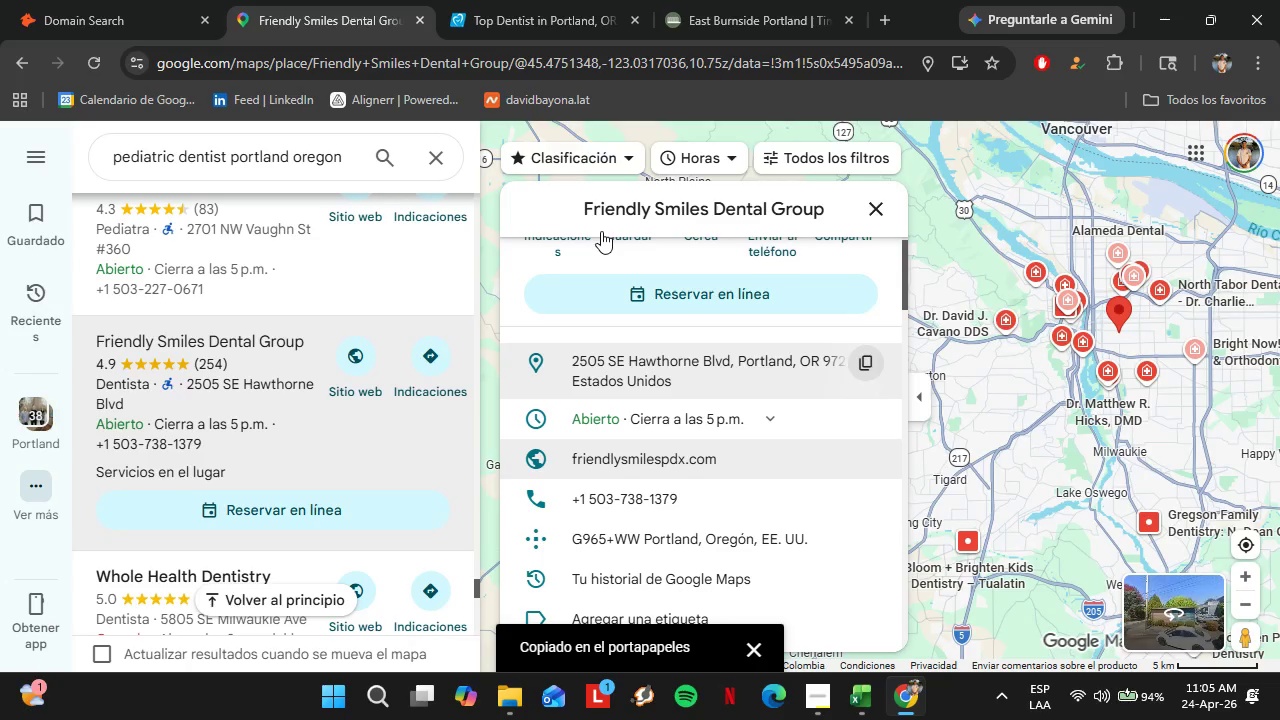 
left_click([118, 0])
 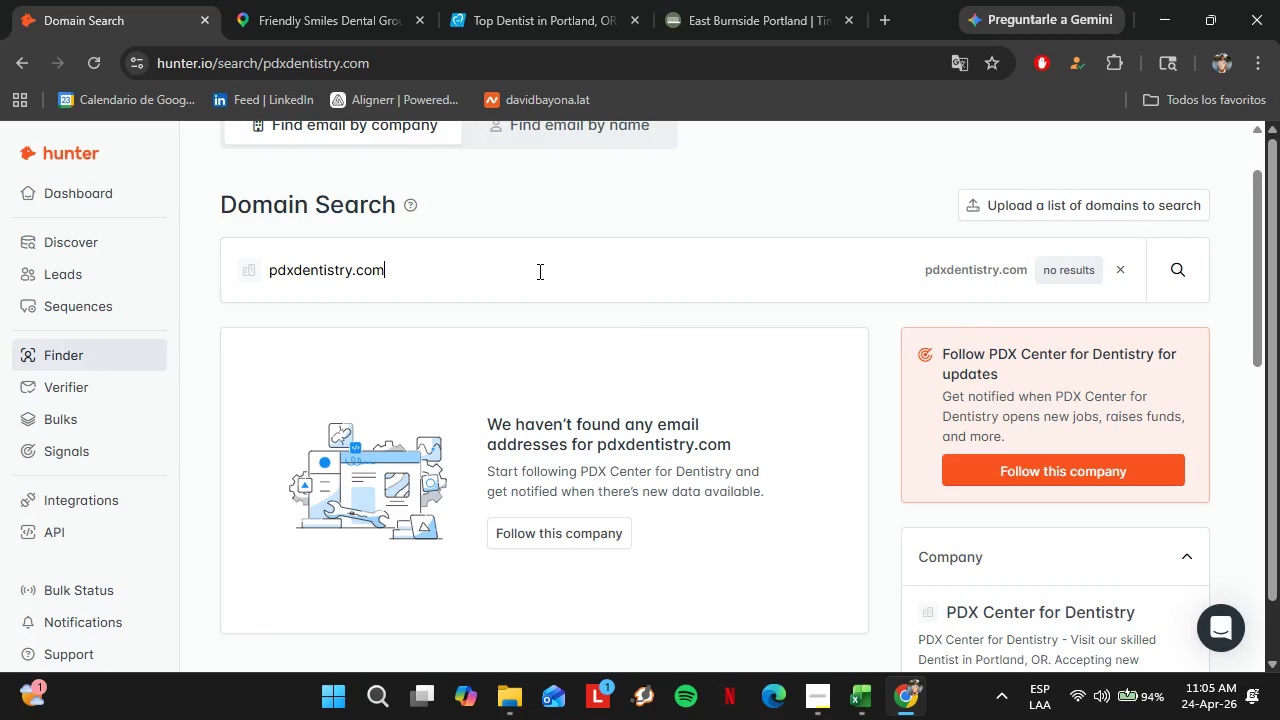 
double_click([538, 271])
 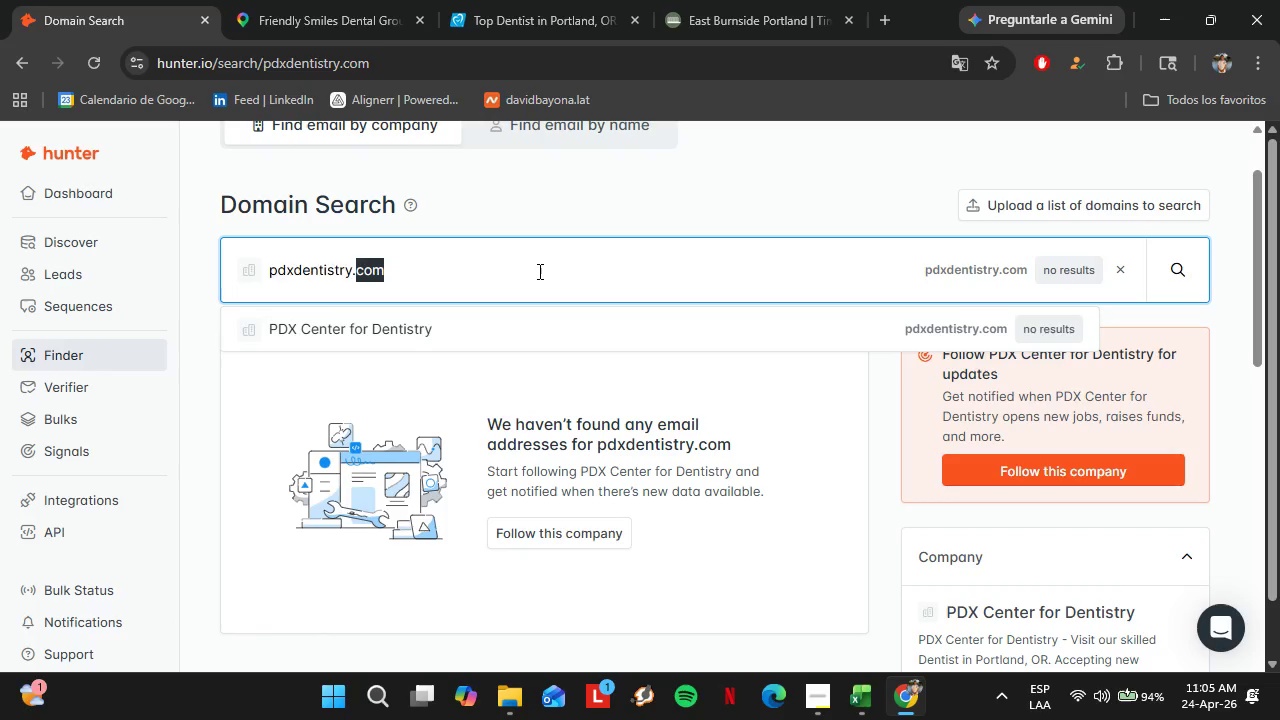 
triple_click([538, 271])
 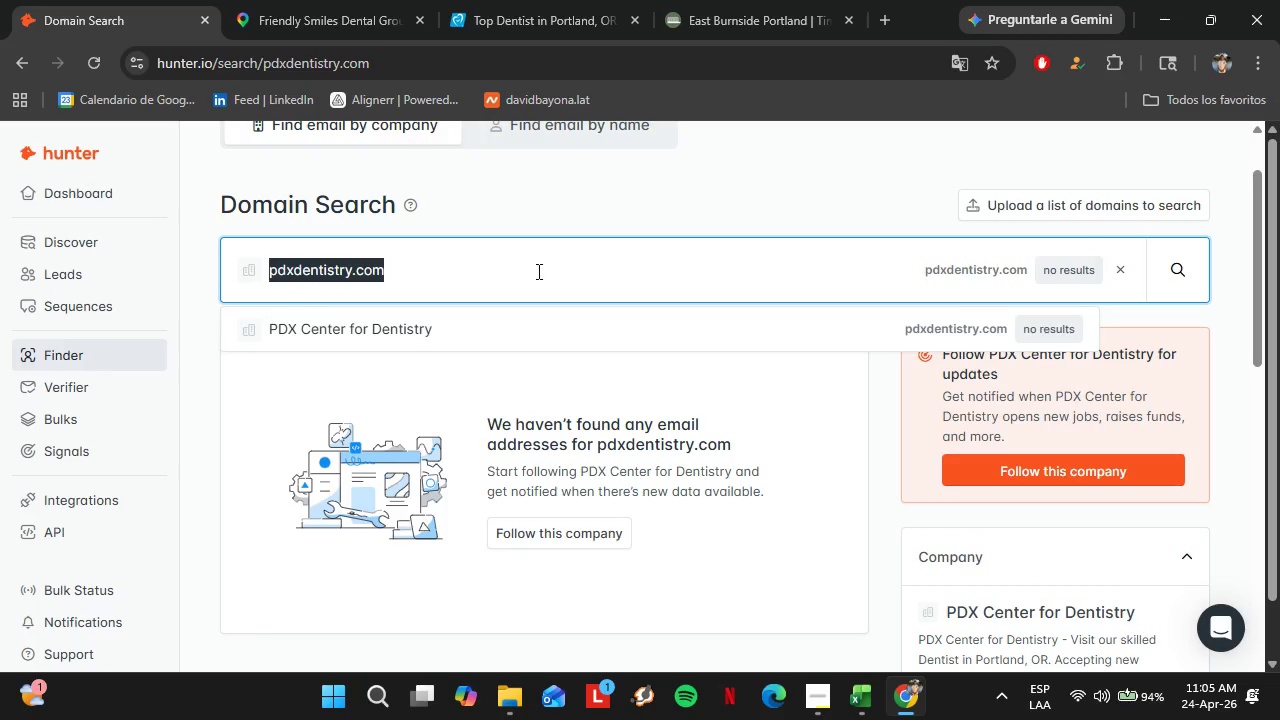 
right_click([537, 271])
 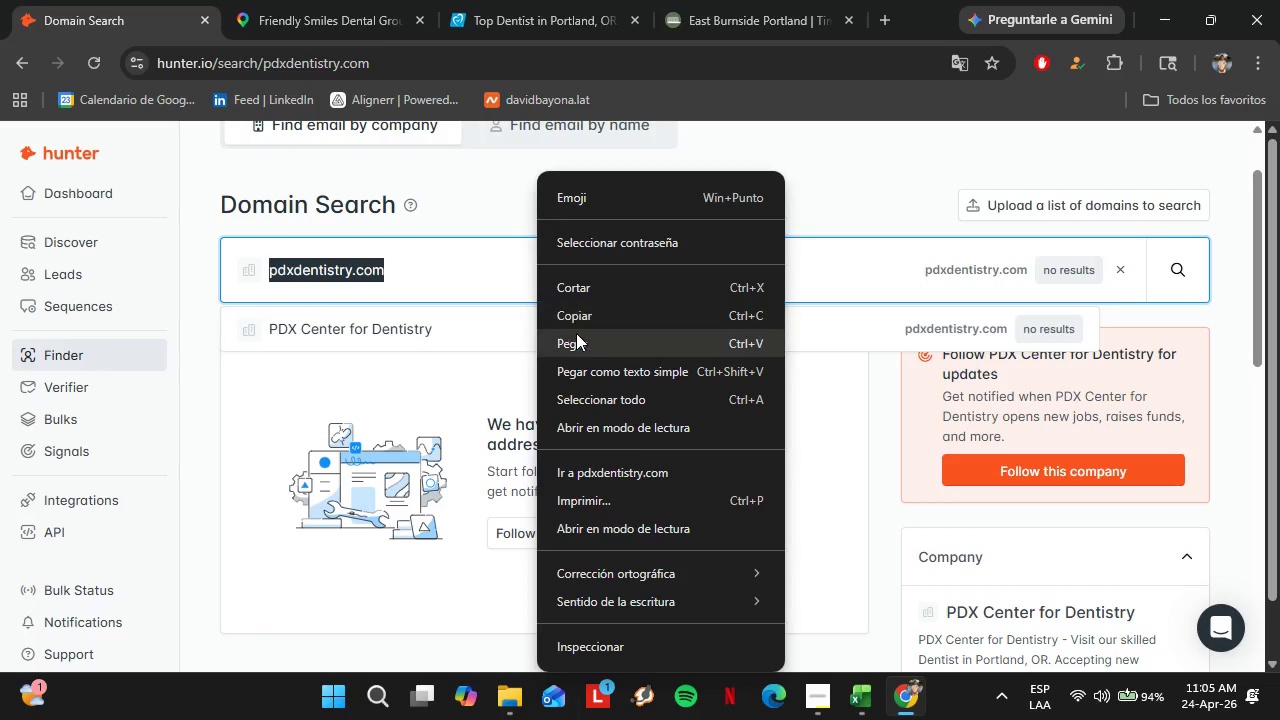 
left_click([576, 333])
 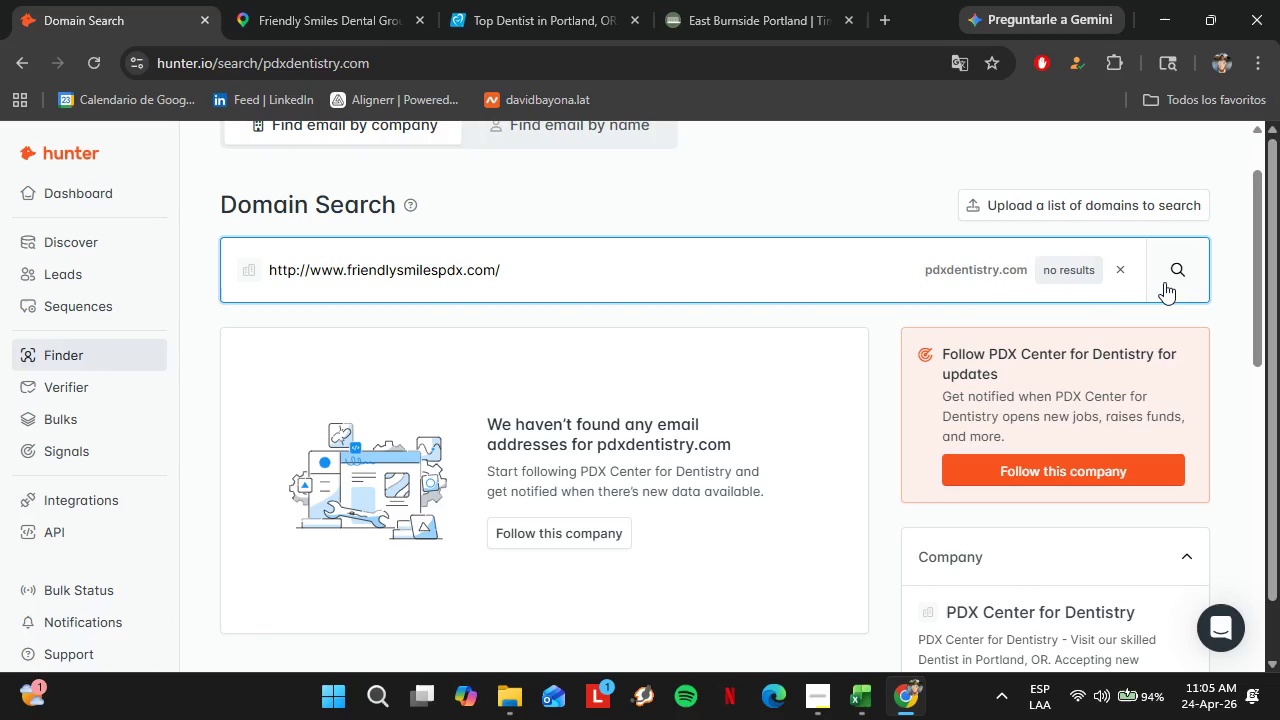 
left_click([1180, 276])
 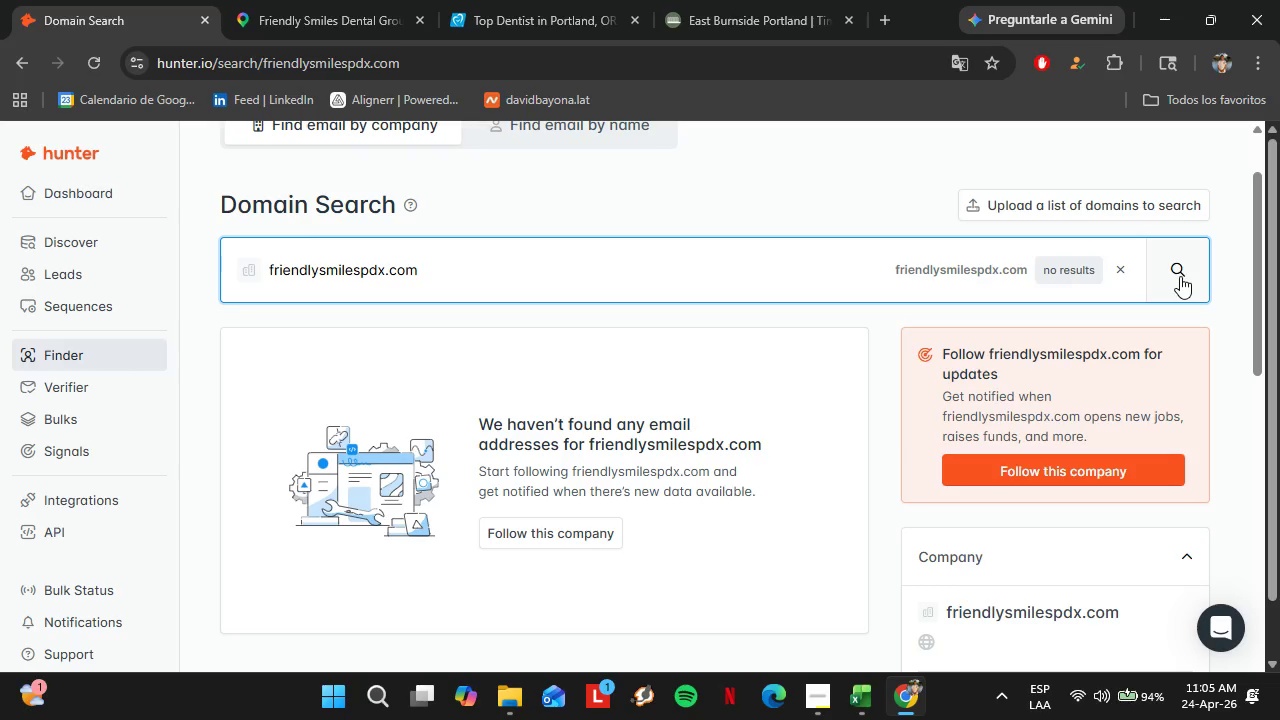 
wait(8.92)
 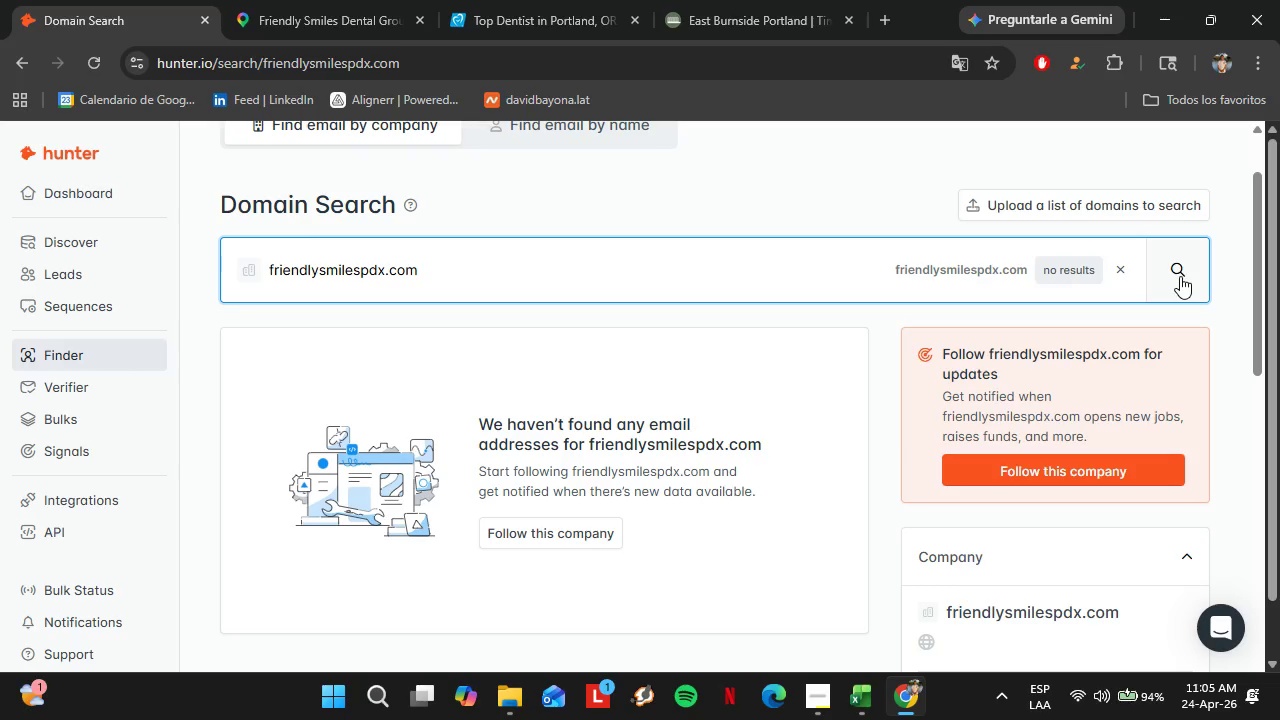 
left_click([237, 0])
 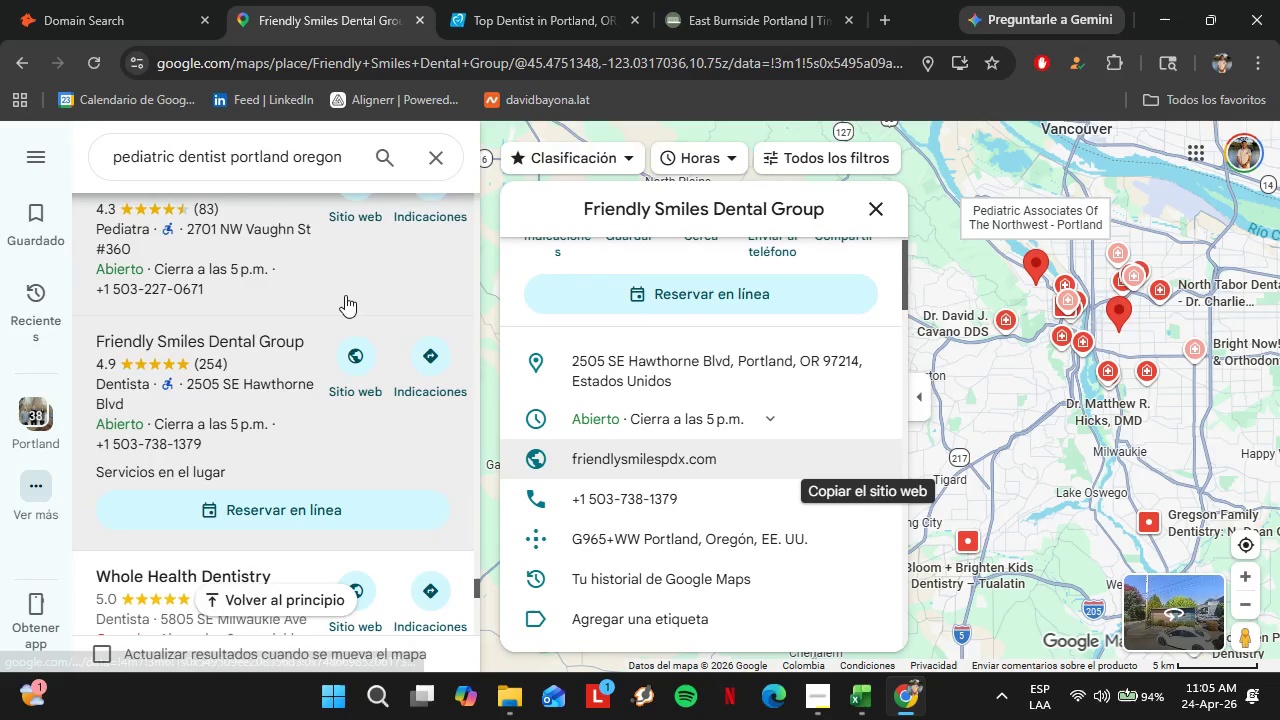 
scroll: coordinate [326, 289], scroll_direction: down, amount: 3.0
 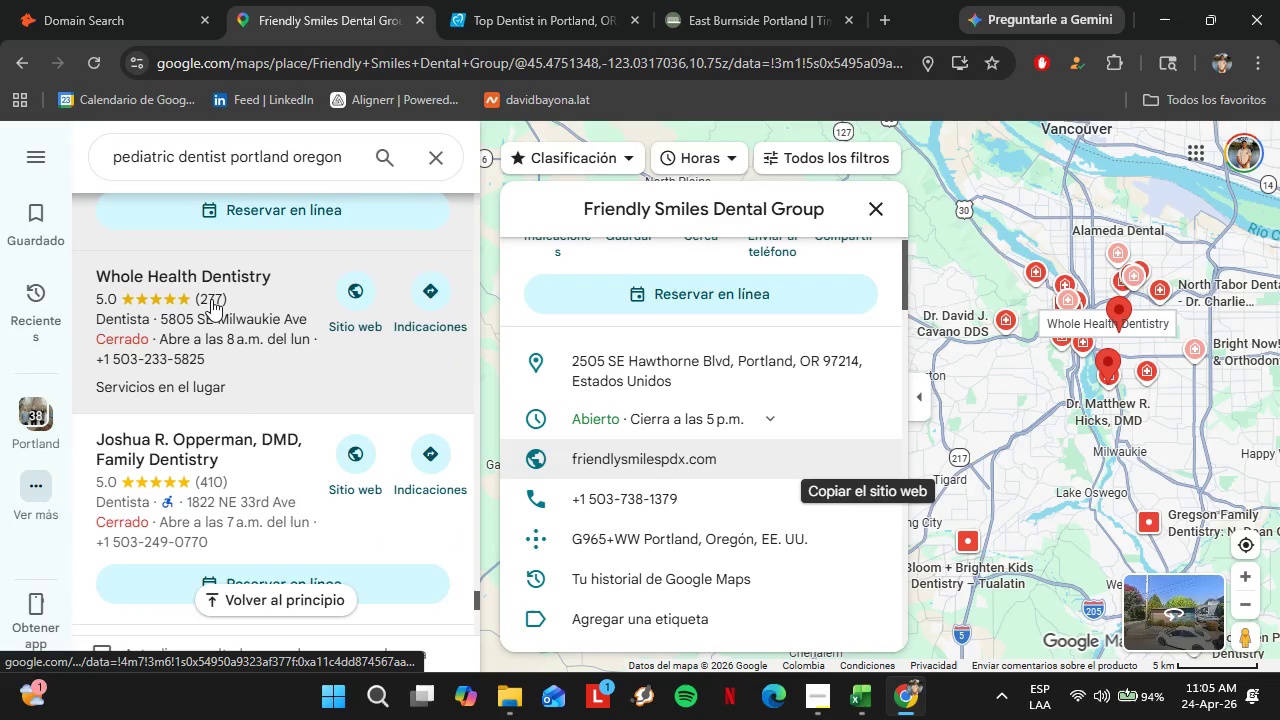 
left_click([210, 298])
 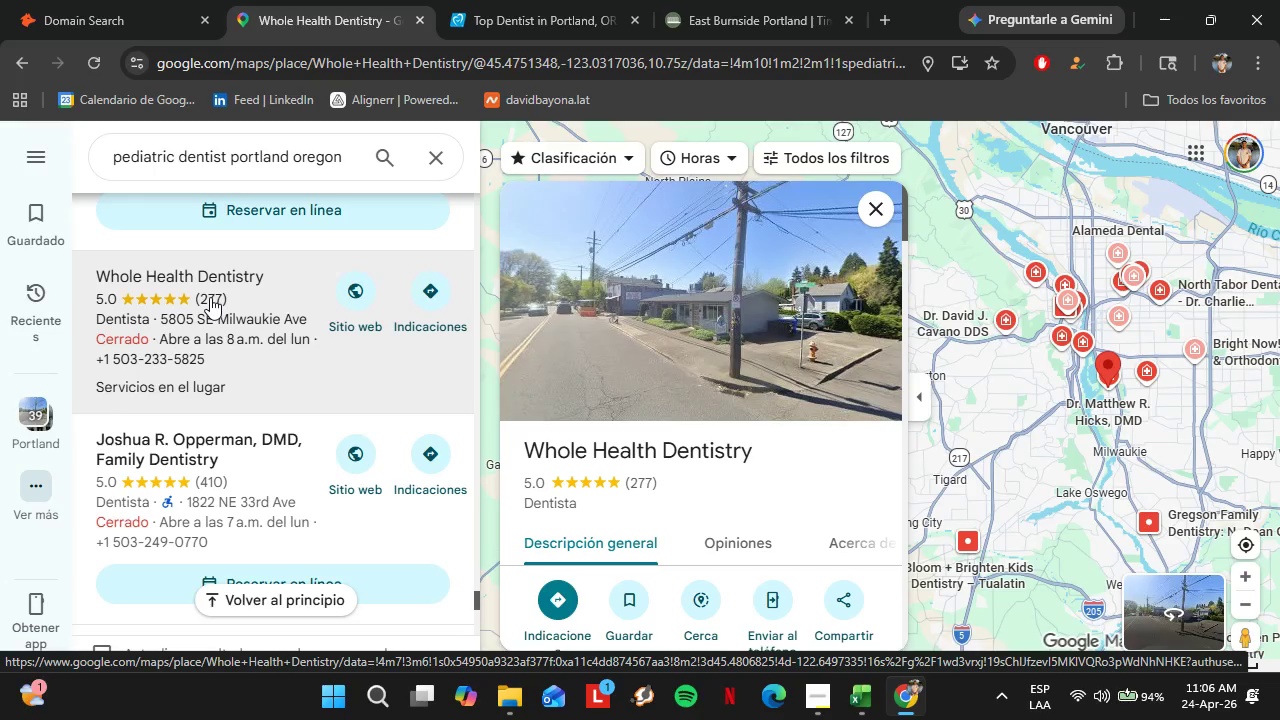 
wait(5.42)
 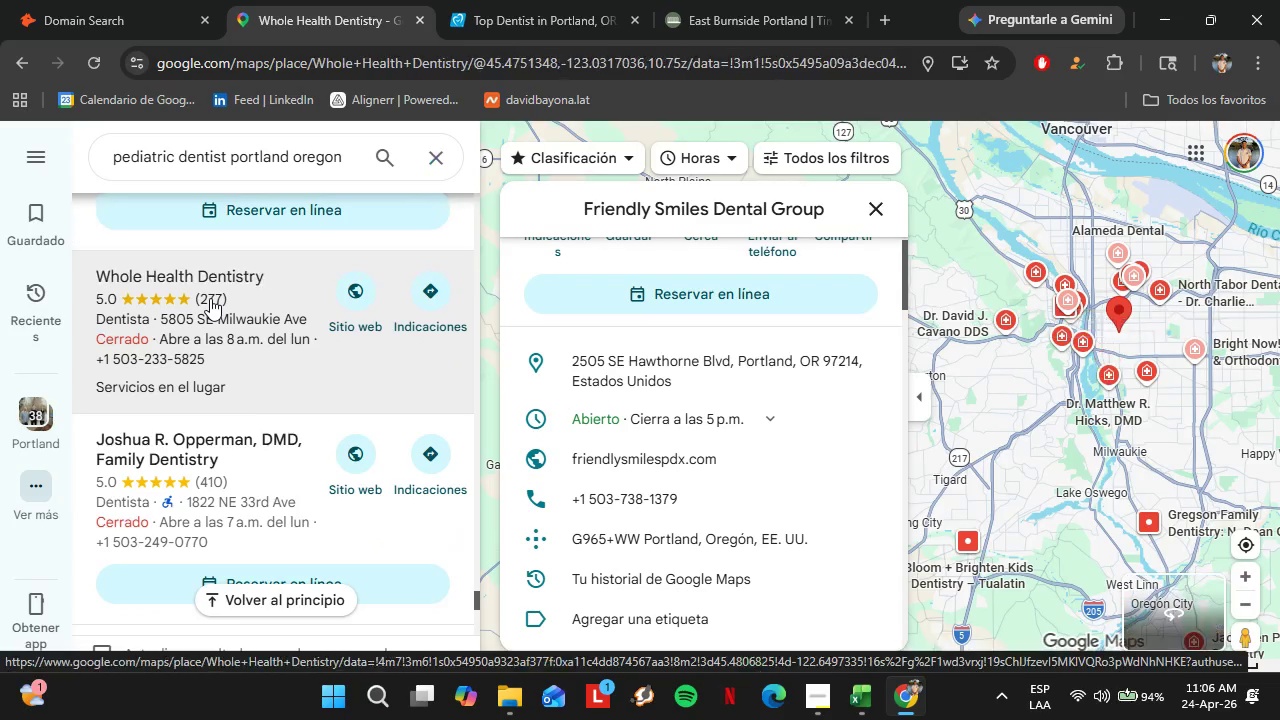 
scroll: coordinate [743, 353], scroll_direction: down, amount: 2.0
 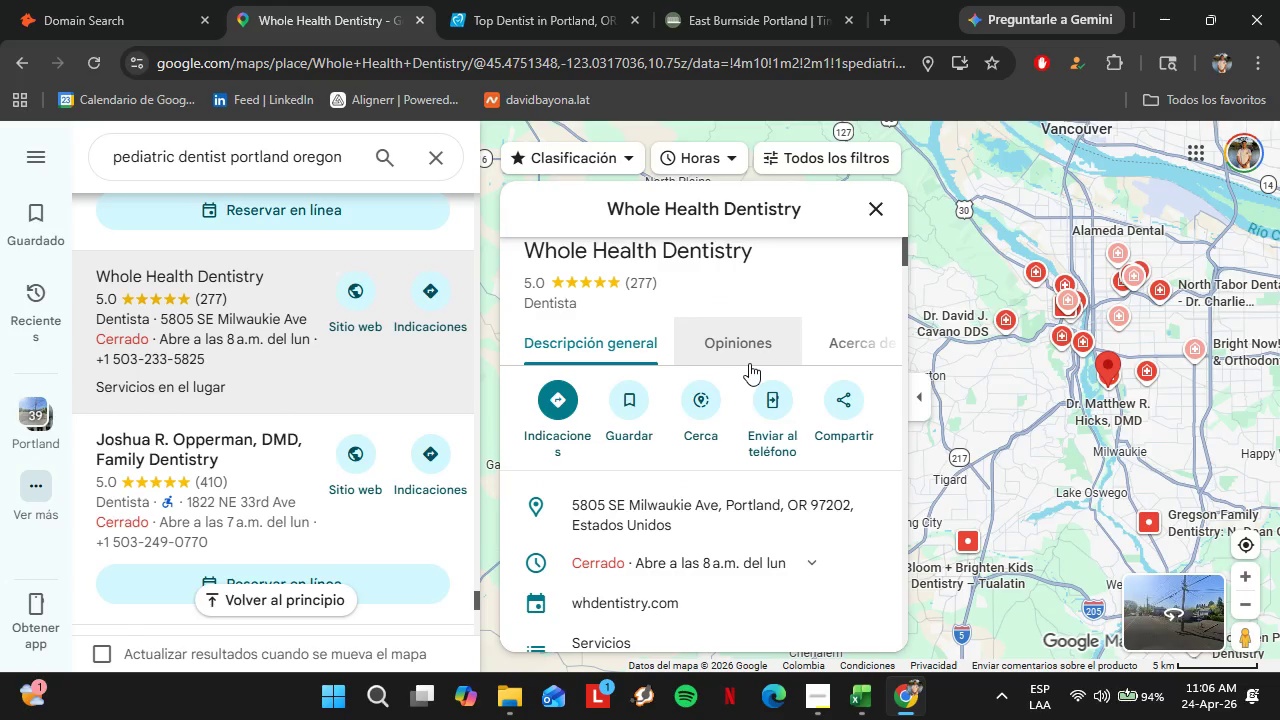 
wait(5.42)
 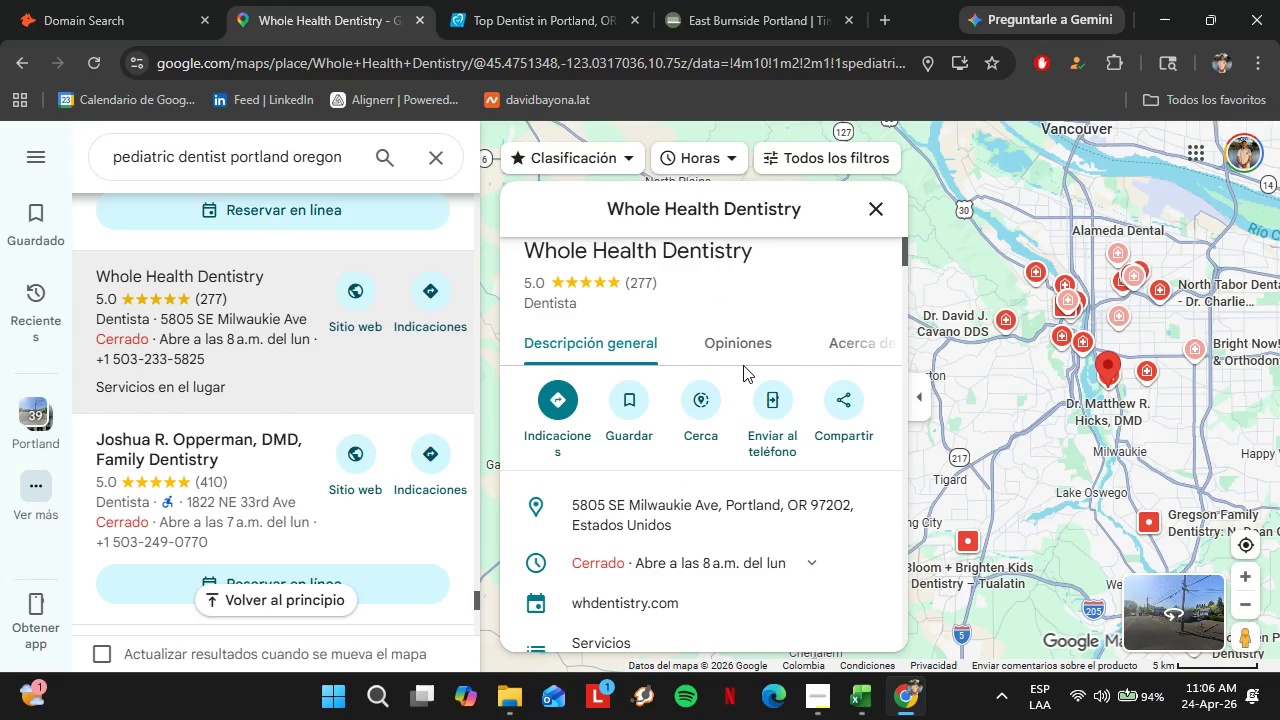 
scroll: coordinate [730, 345], scroll_direction: down, amount: 4.0
 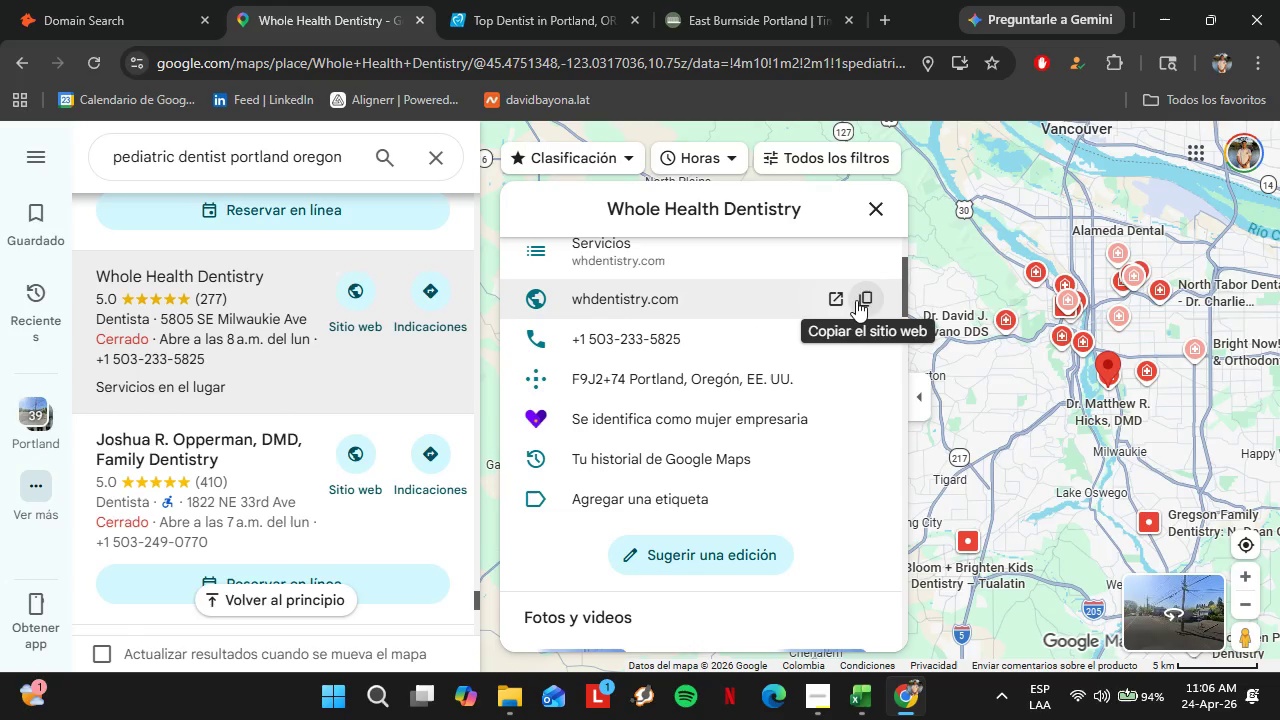 
left_click([860, 296])
 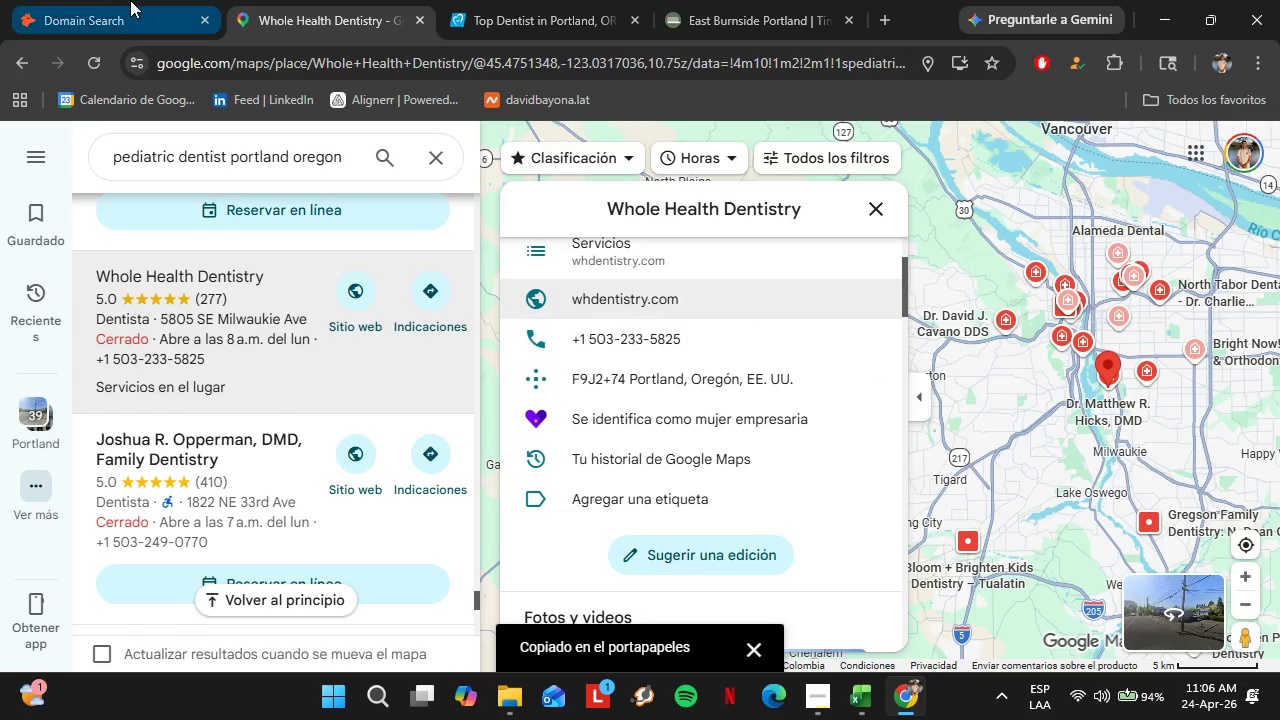 
left_click([132, 0])
 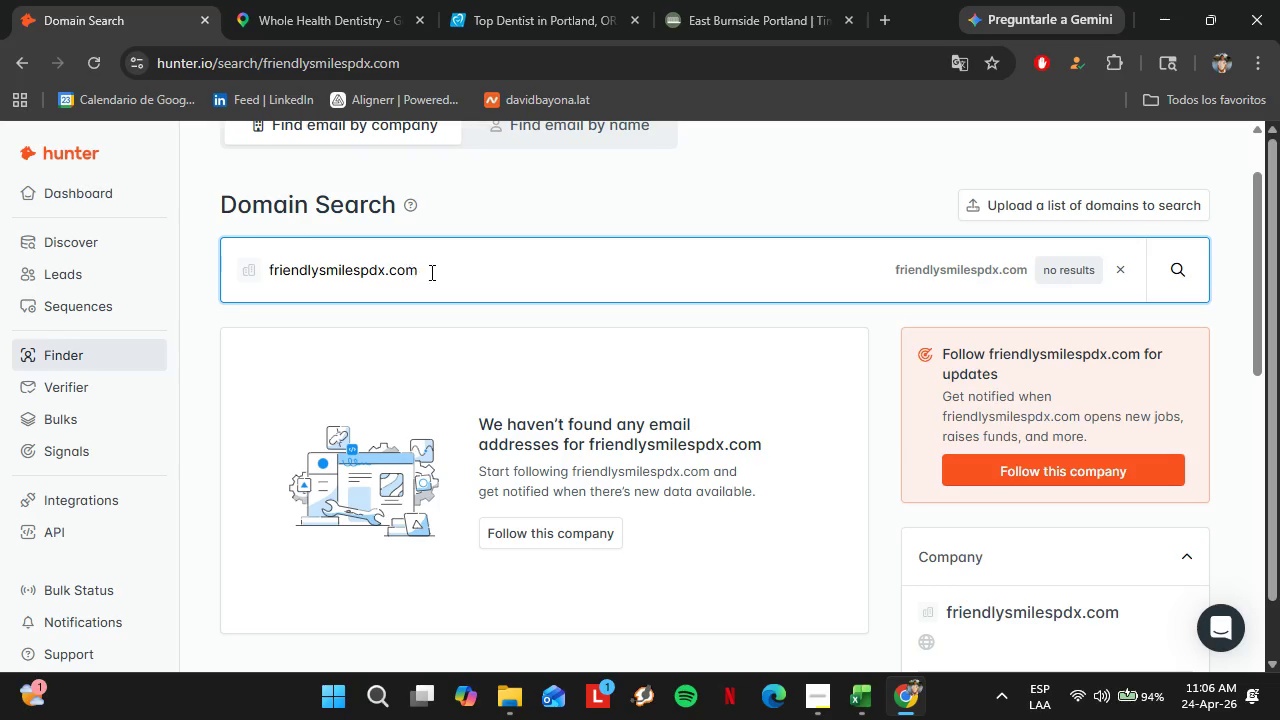 
left_click_drag(start_coordinate=[435, 271], to_coordinate=[246, 274])
 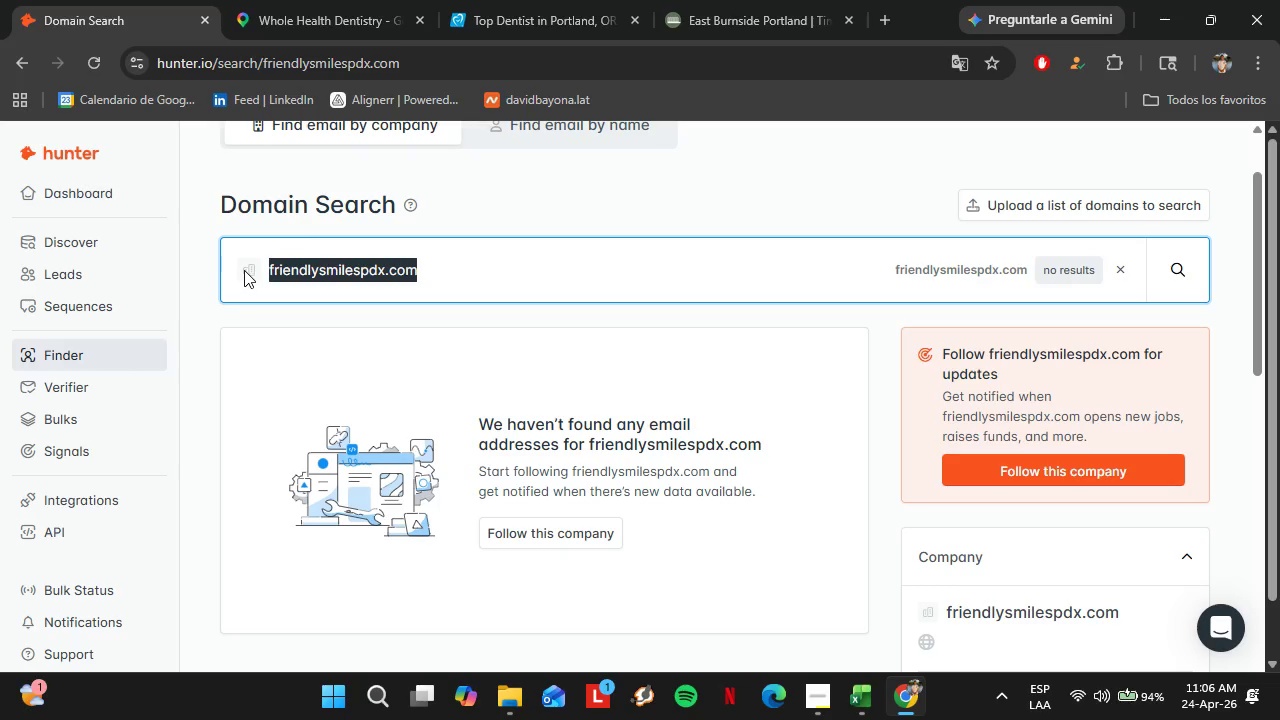 
key(Control+V)
 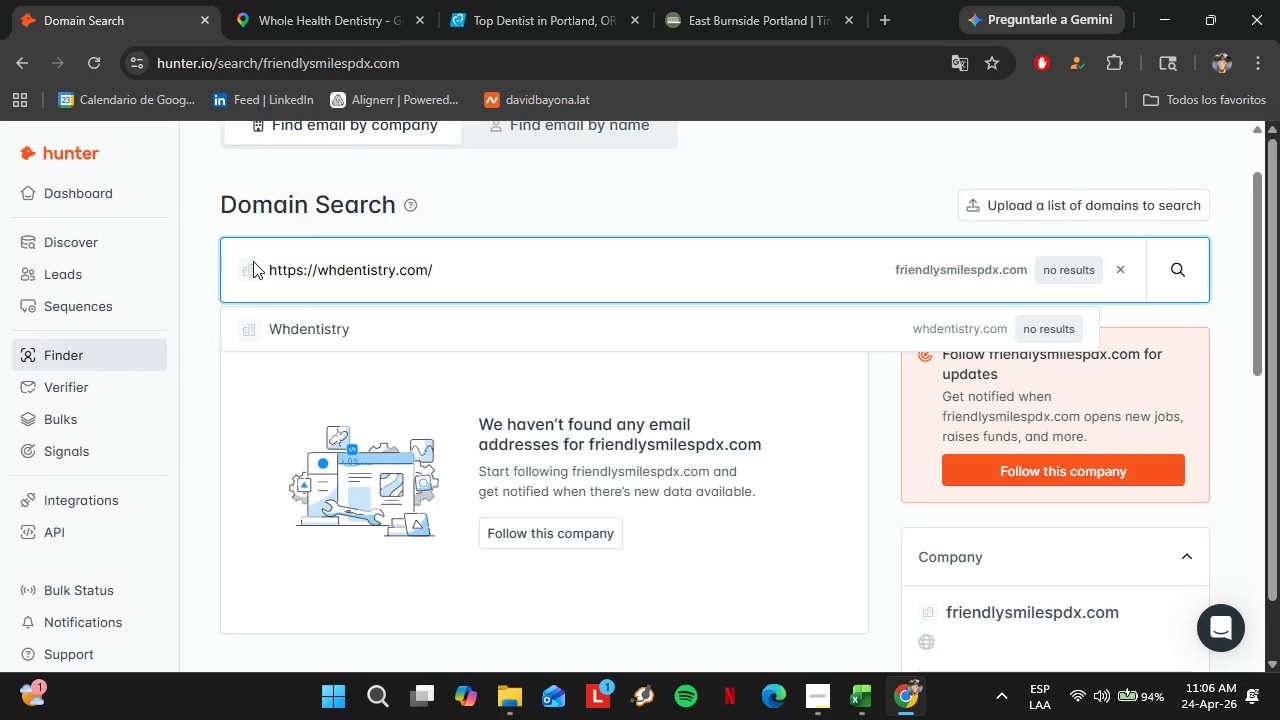 
key(Enter)
 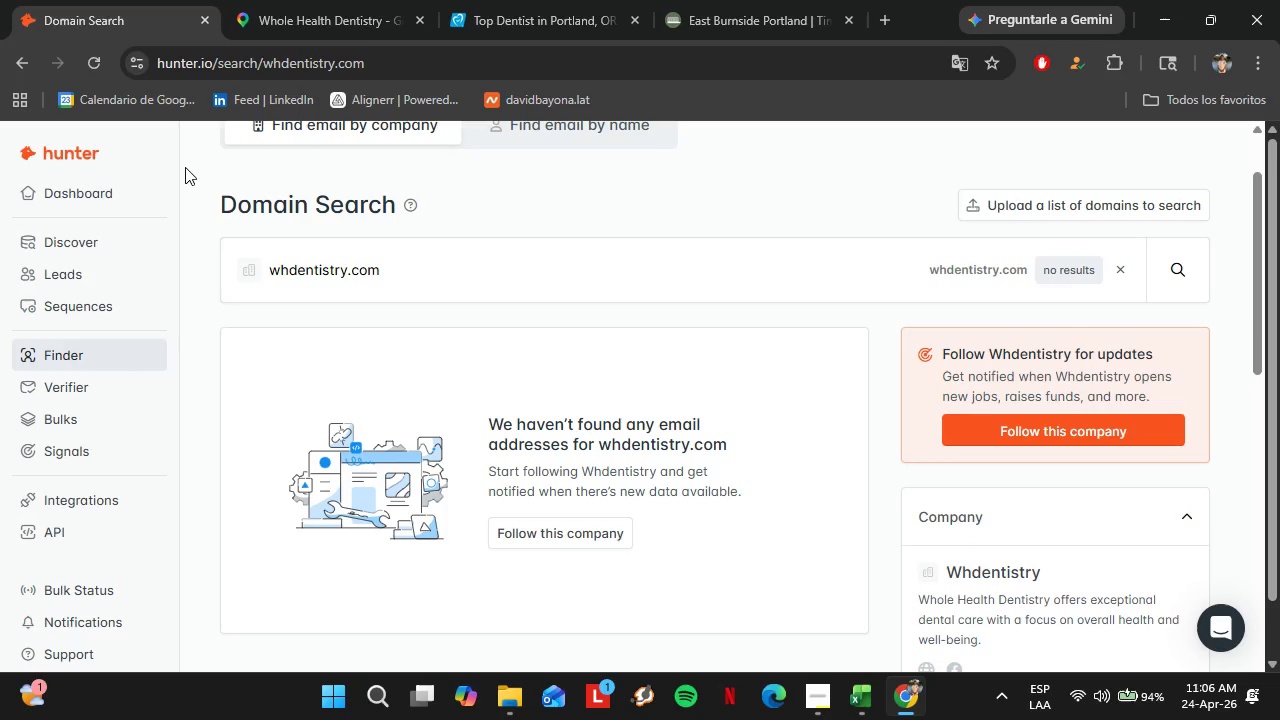 
left_click([314, 31])
 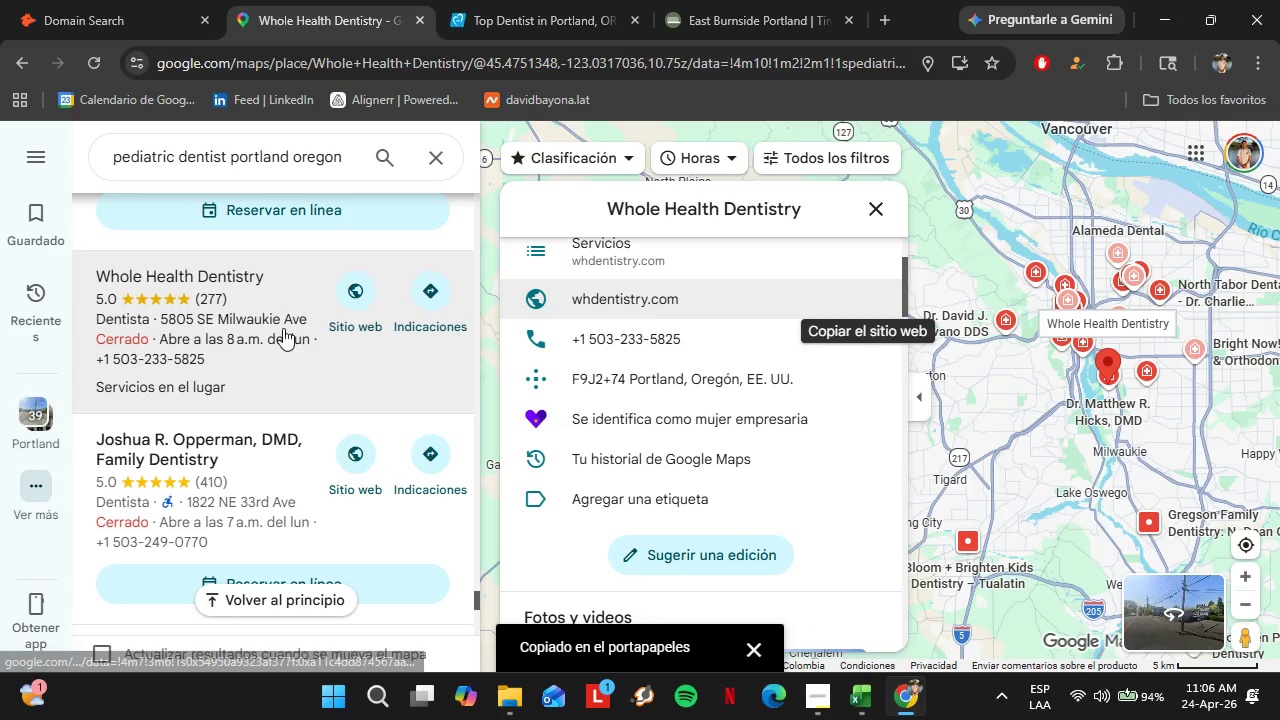 
scroll: coordinate [280, 323], scroll_direction: down, amount: 1.0
 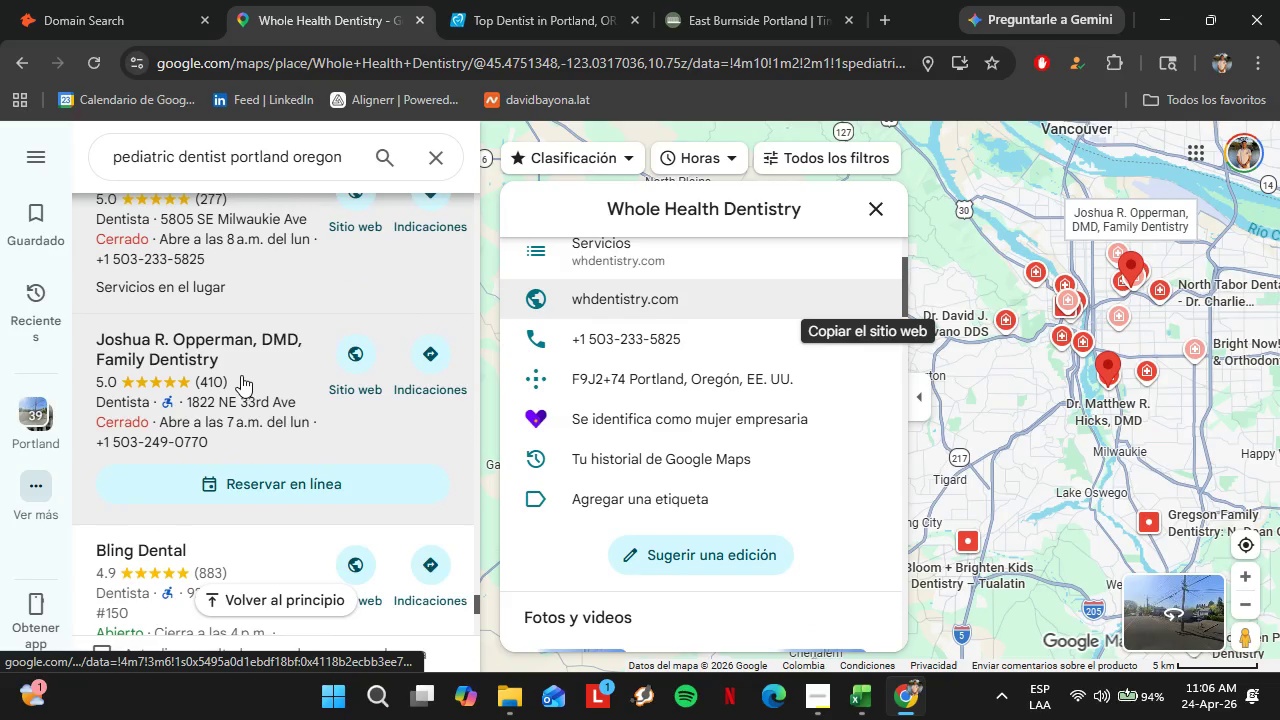 
left_click([240, 373])
 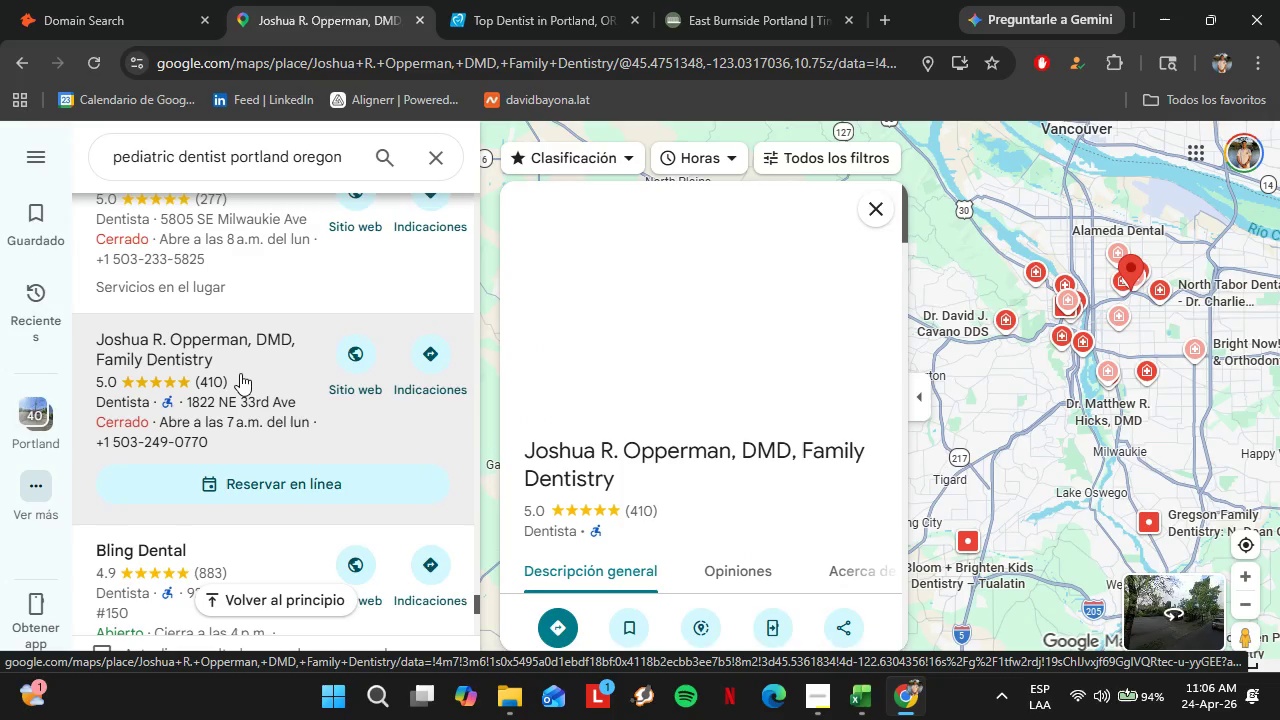 
wait(5.62)
 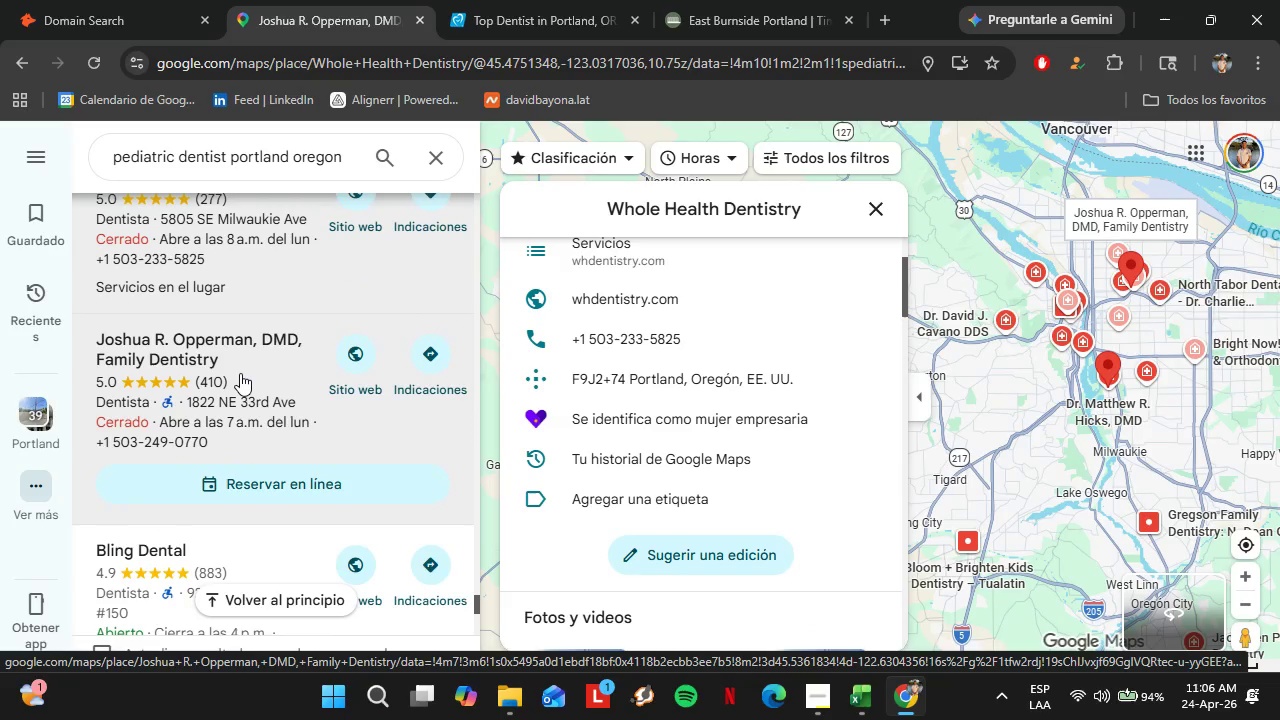 
scroll: coordinate [787, 414], scroll_direction: down, amount: 5.0
 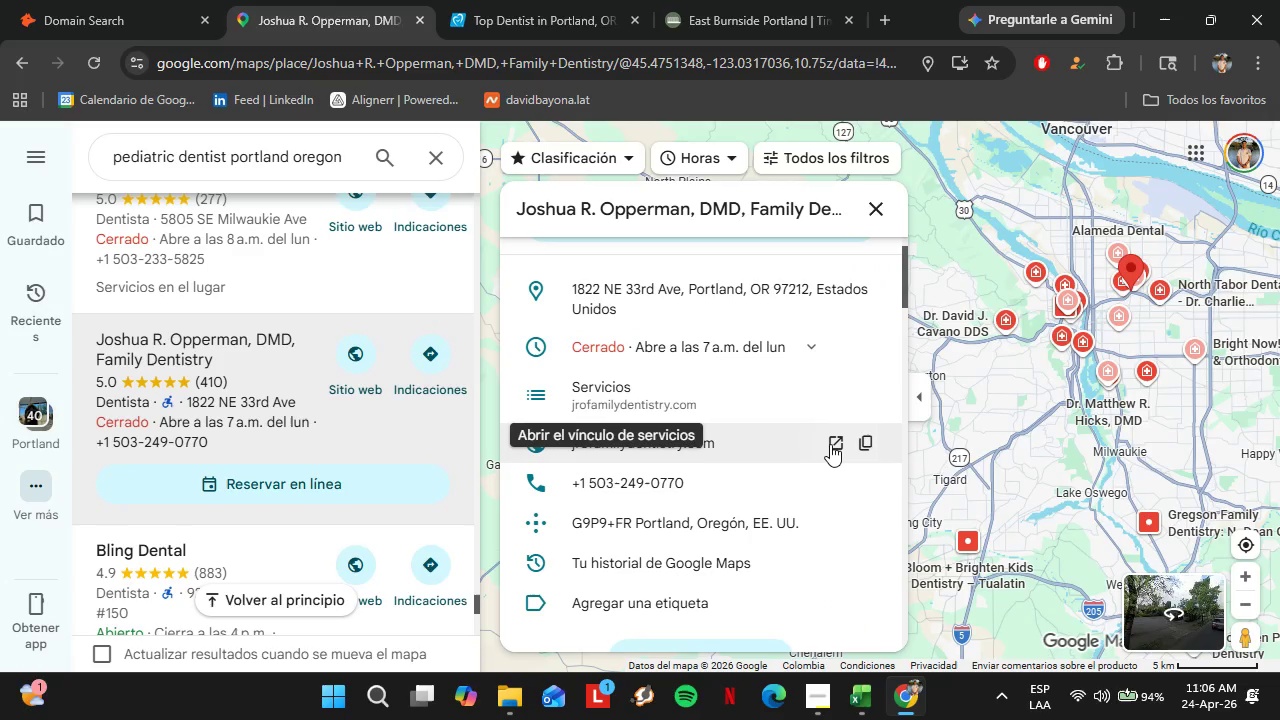 
left_click([871, 447])
 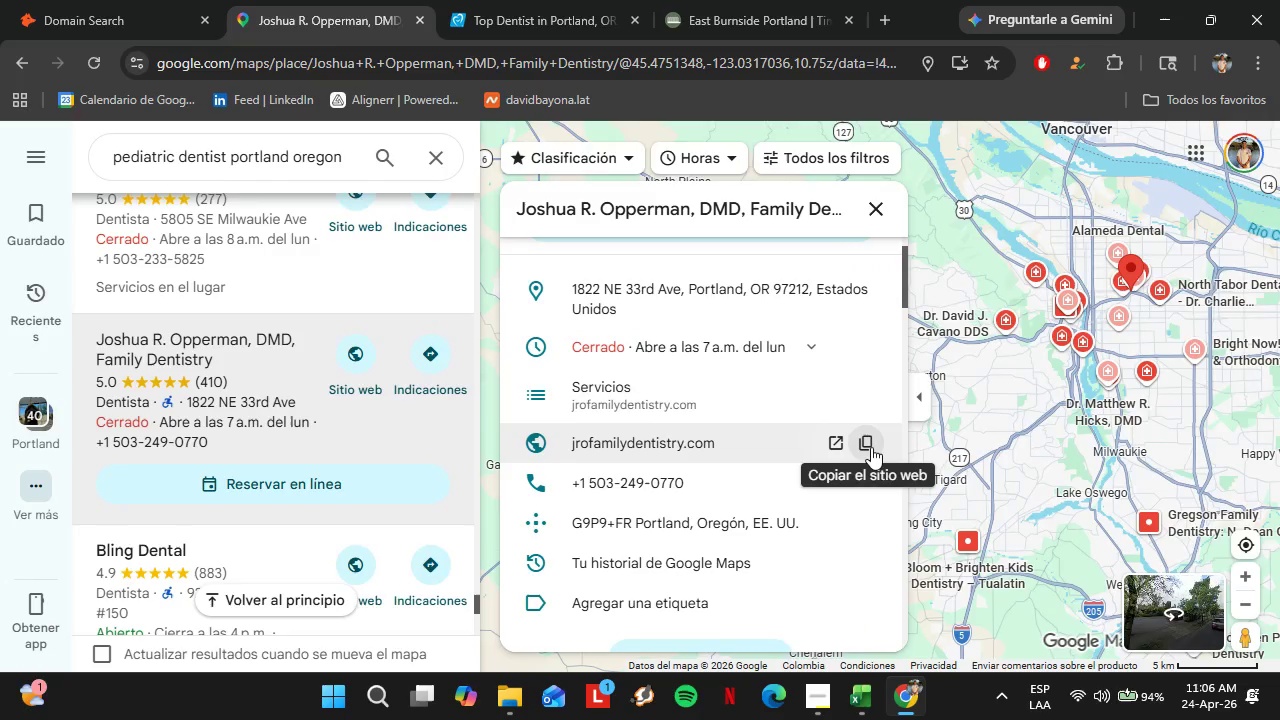 
left_click([117, 0])
 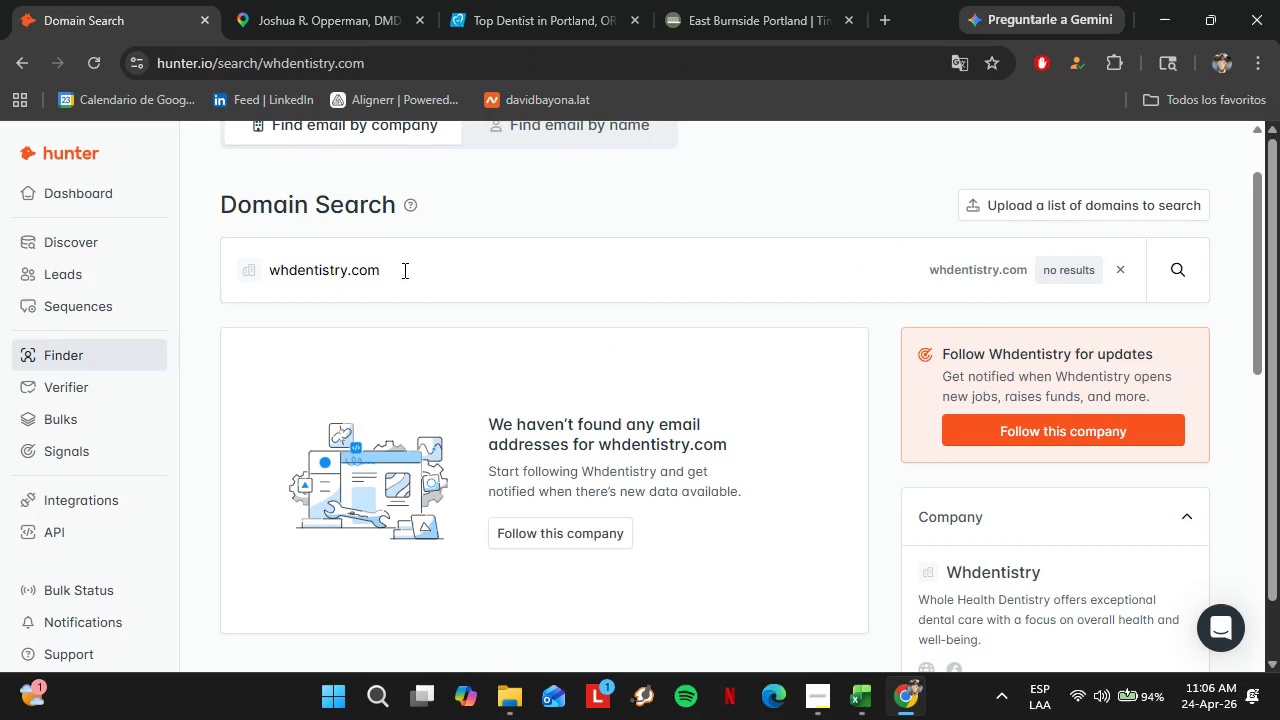 
left_click_drag(start_coordinate=[403, 271], to_coordinate=[251, 282])
 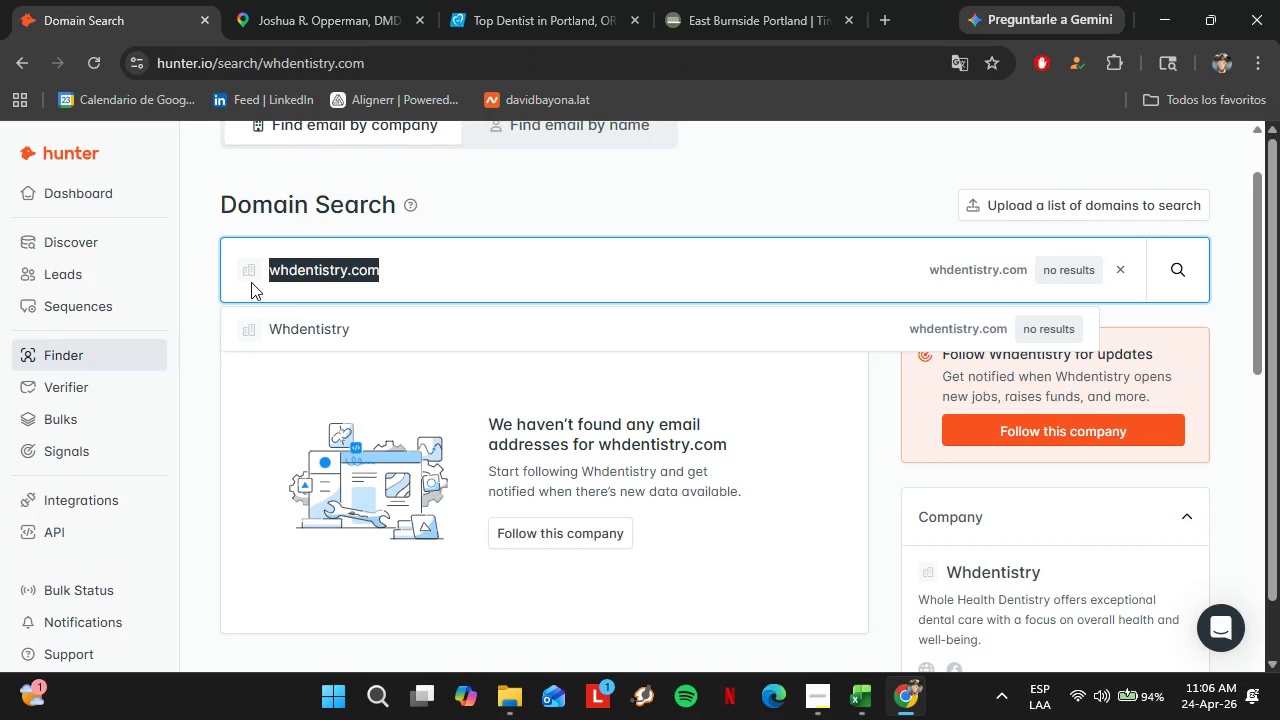 
key(Control+V)
 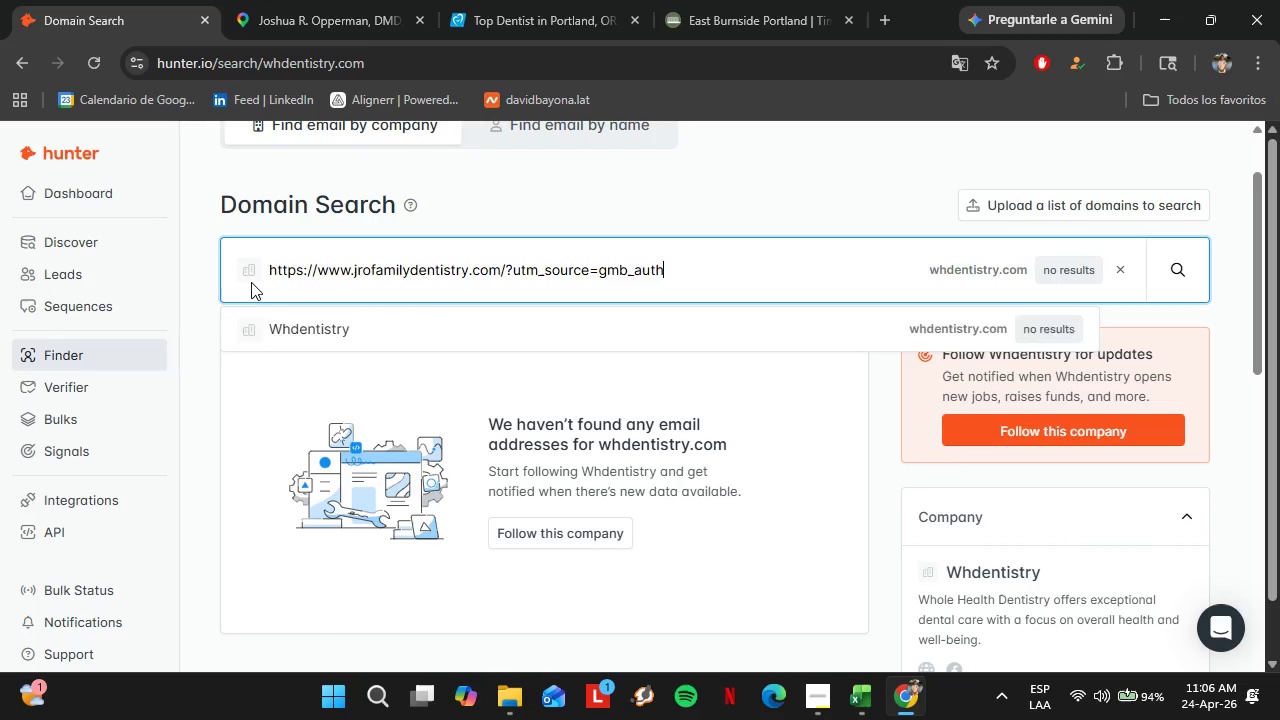 
key(Enter)
 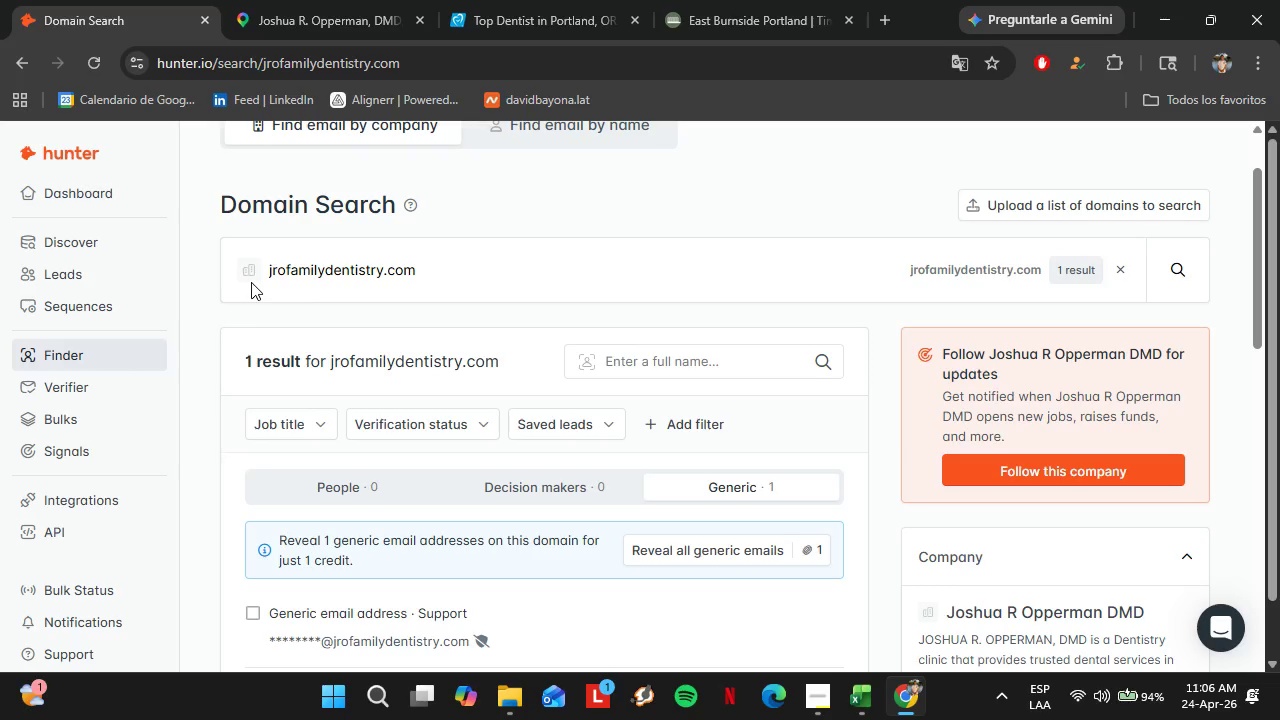 
wait(6.5)
 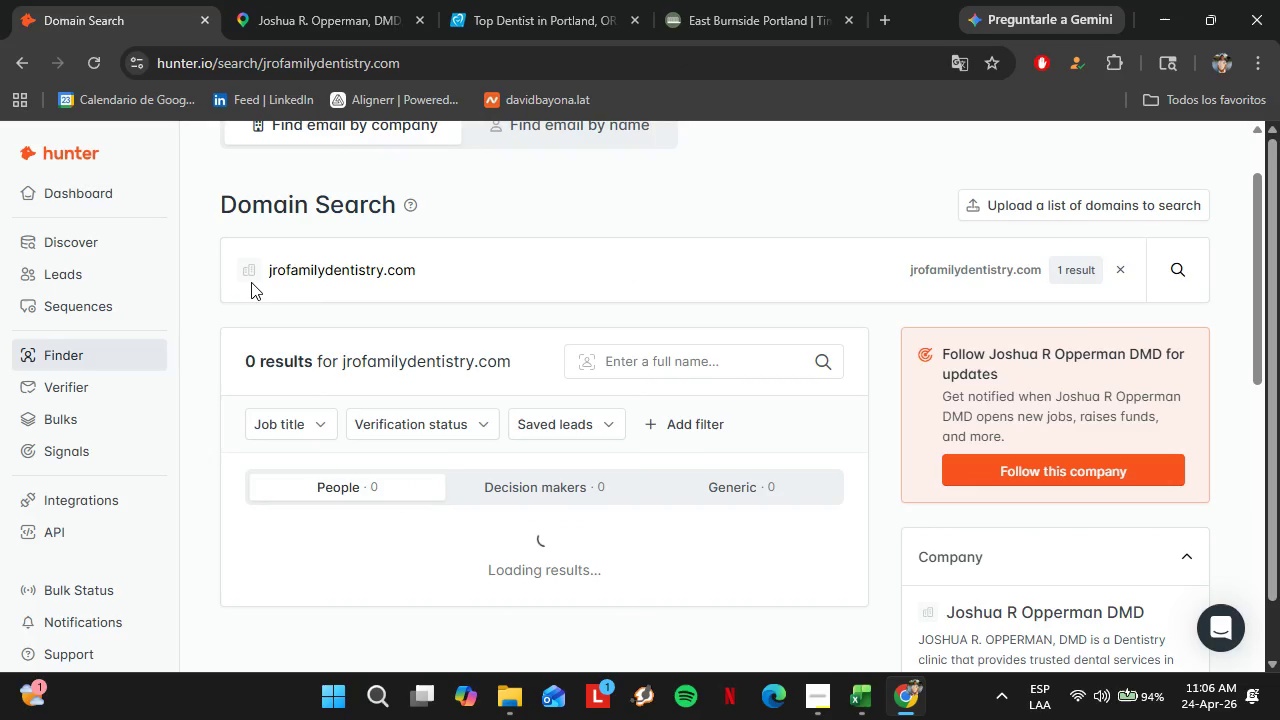 
left_click([299, 0])
 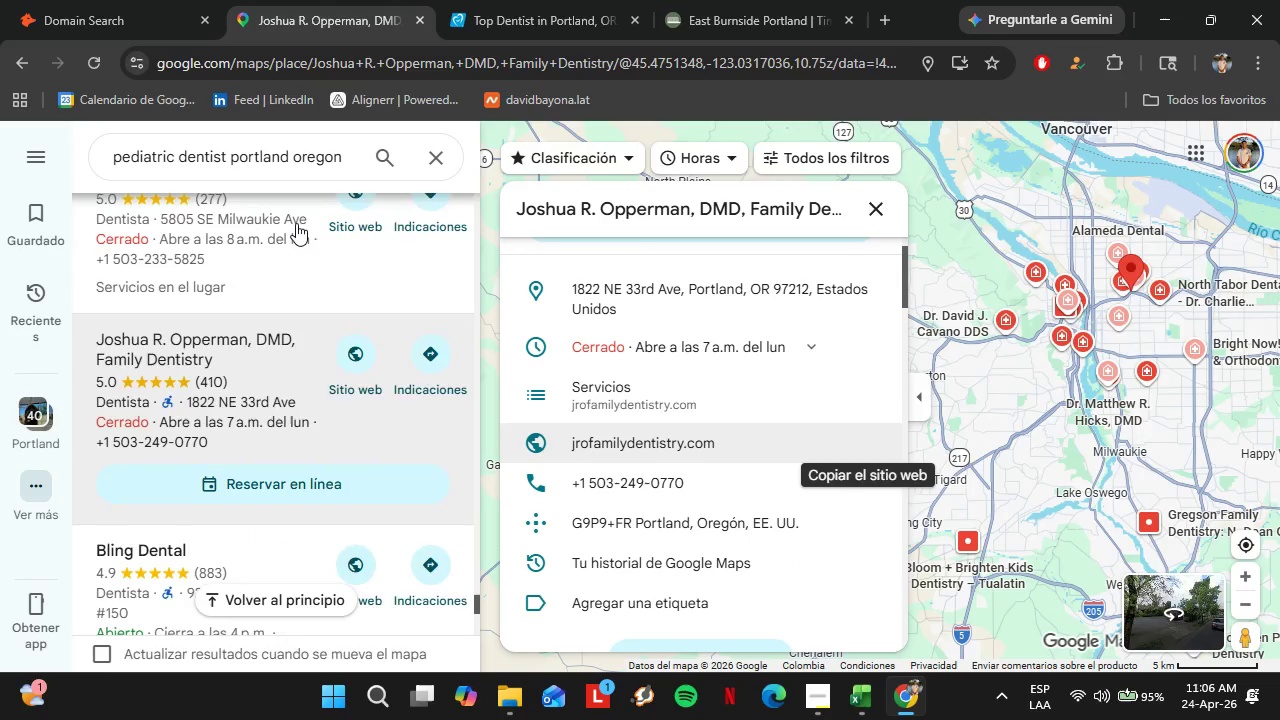 
scroll: coordinate [287, 288], scroll_direction: down, amount: 3.0
 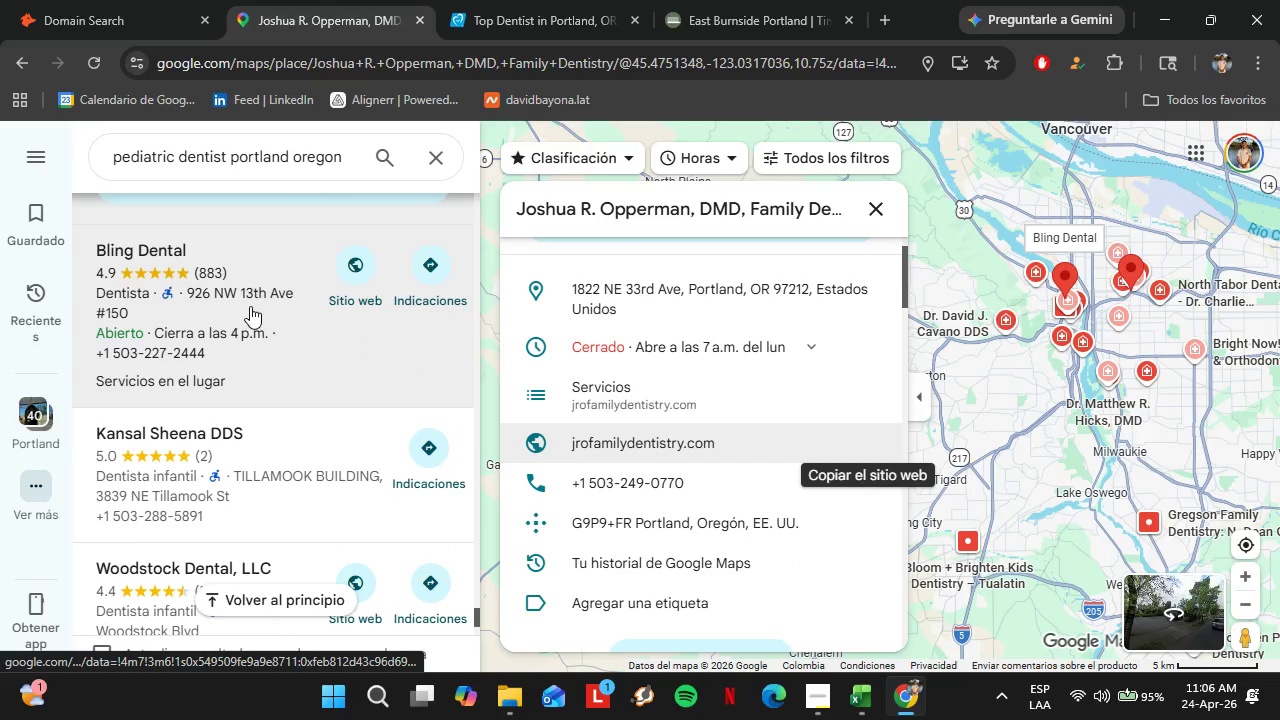 
left_click([250, 305])
 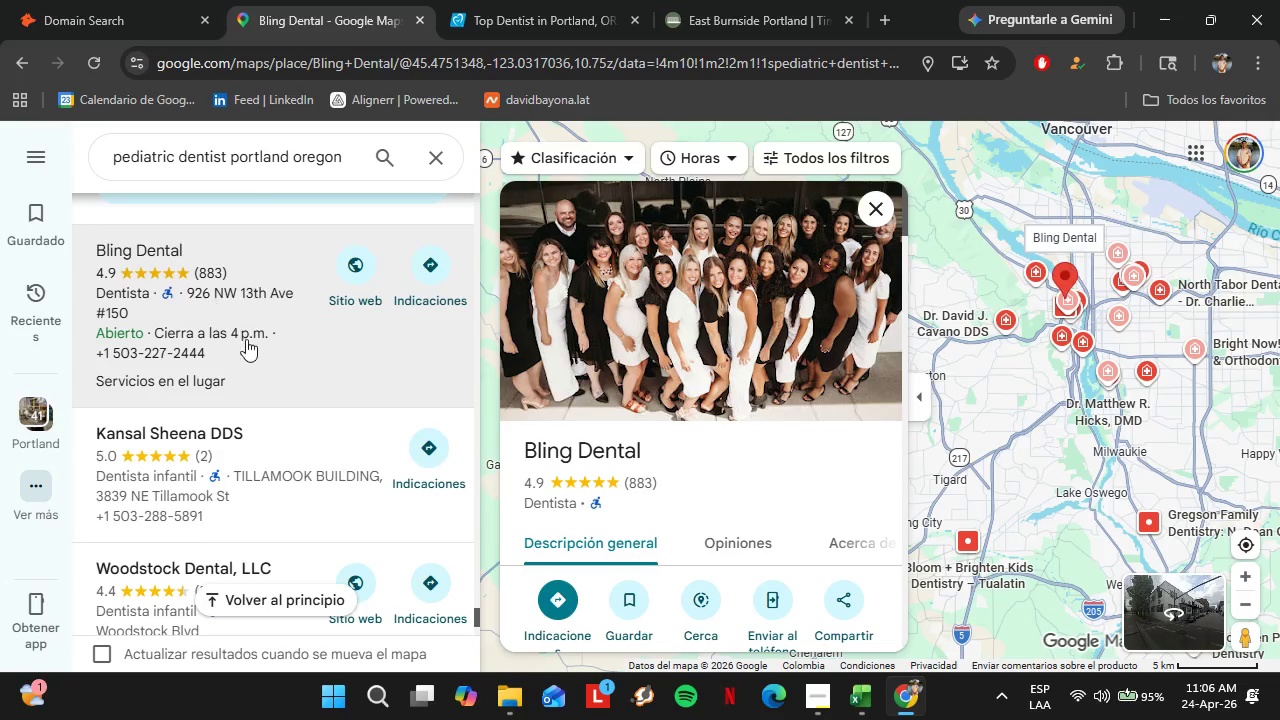 
wait(7.56)
 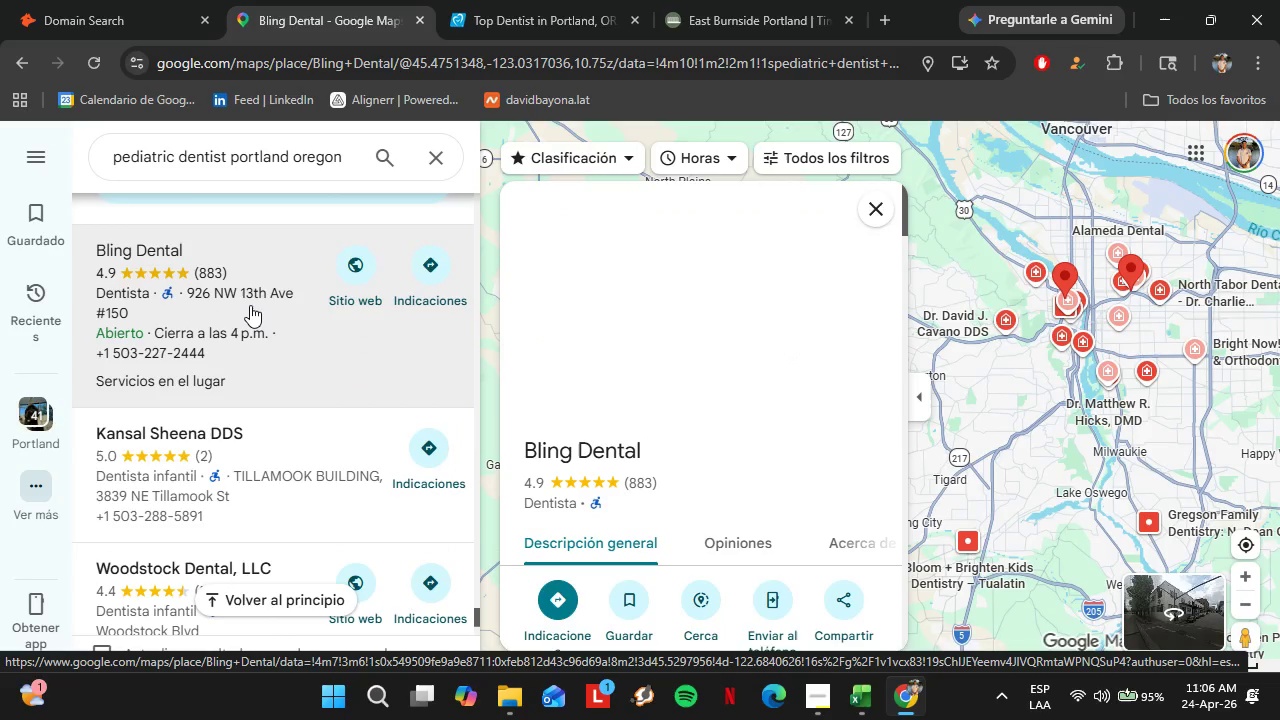 
scroll: coordinate [797, 429], scroll_direction: down, amount: 5.0
 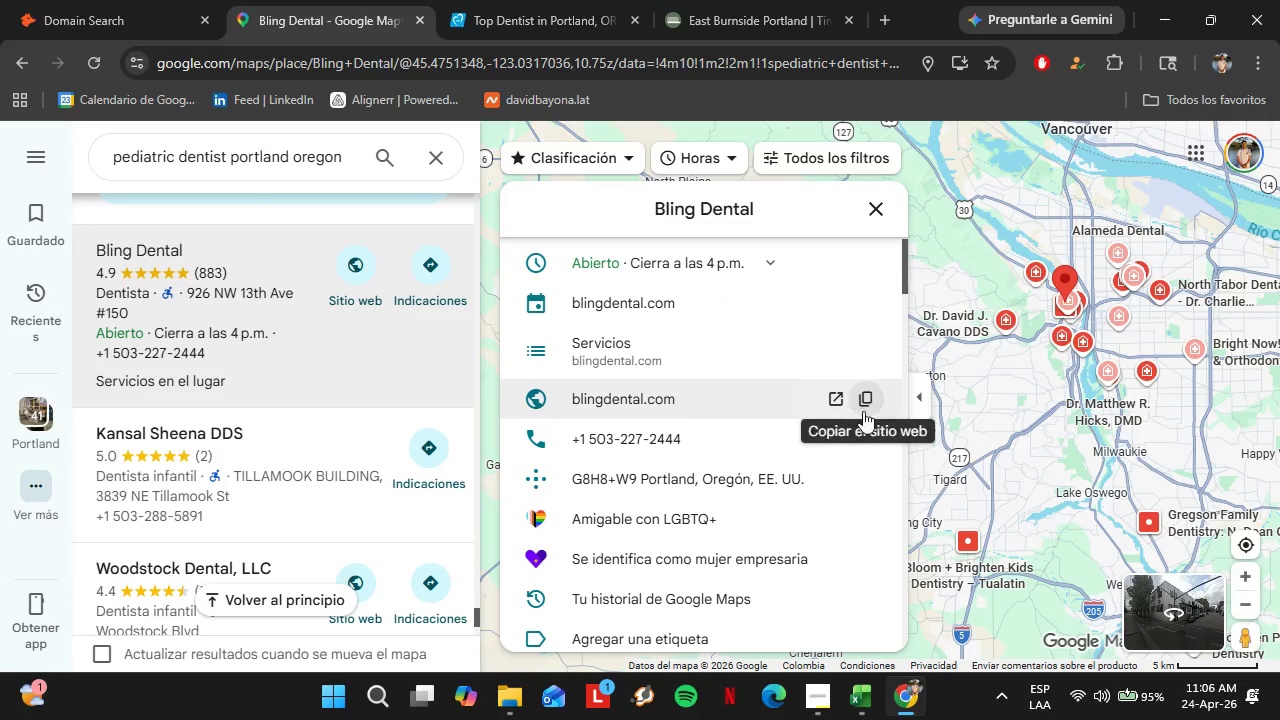 
left_click([865, 399])
 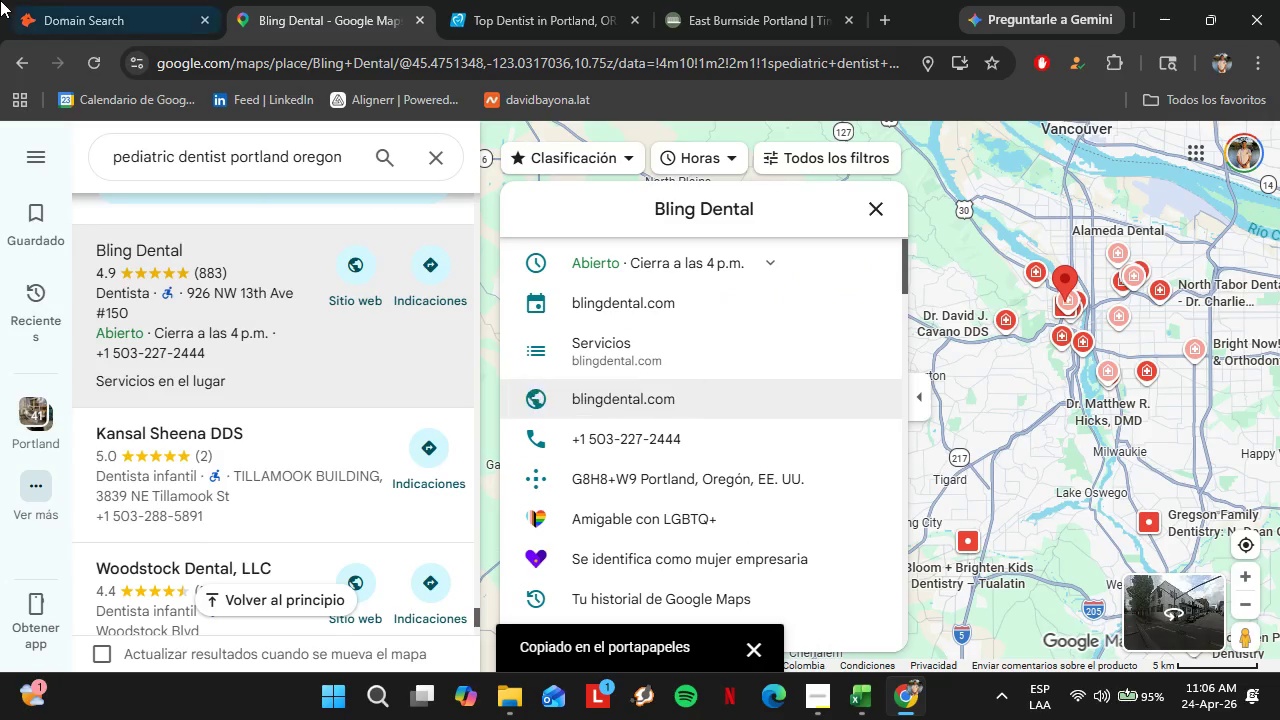 
left_click([62, 0])
 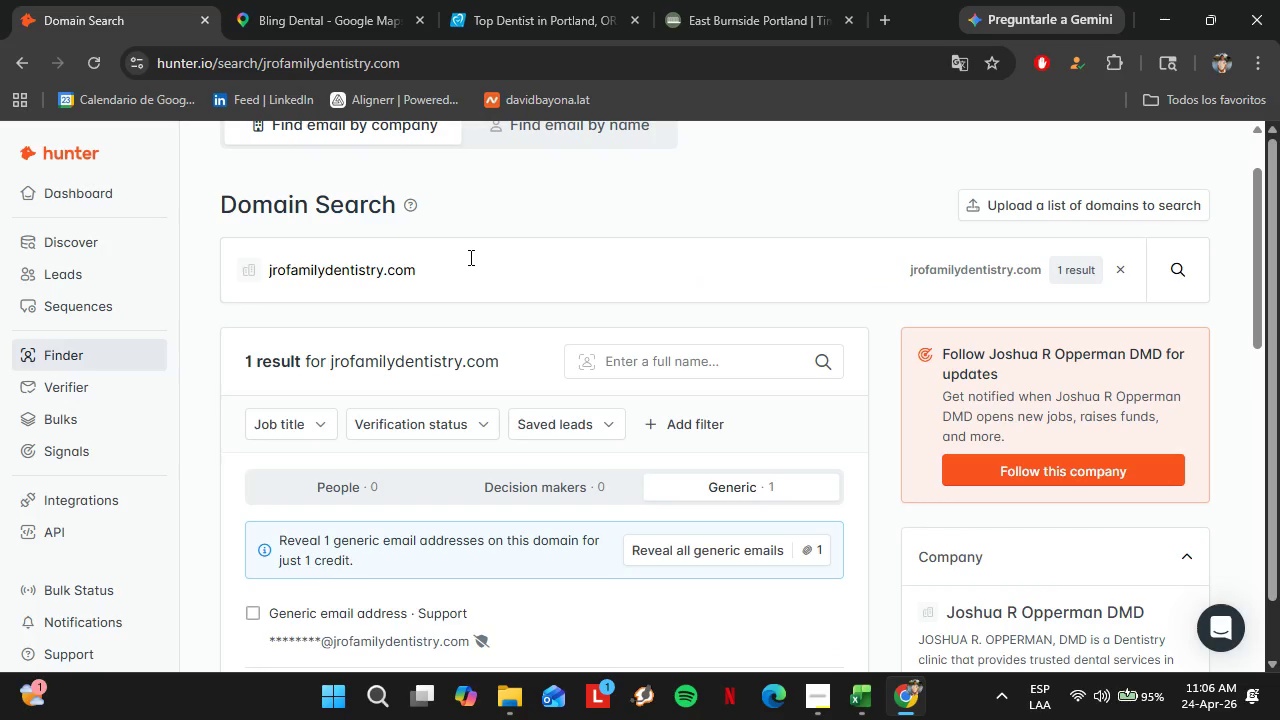 
left_click_drag(start_coordinate=[467, 258], to_coordinate=[213, 259])
 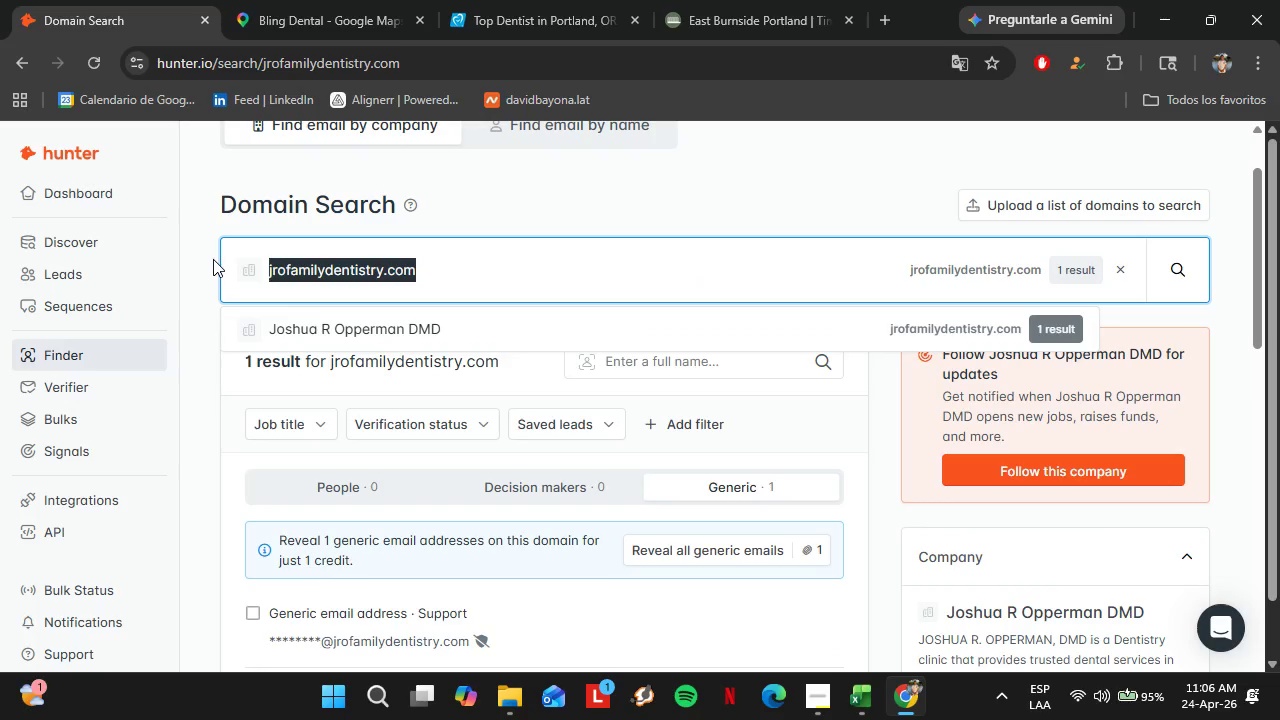 
key(Control+V)
 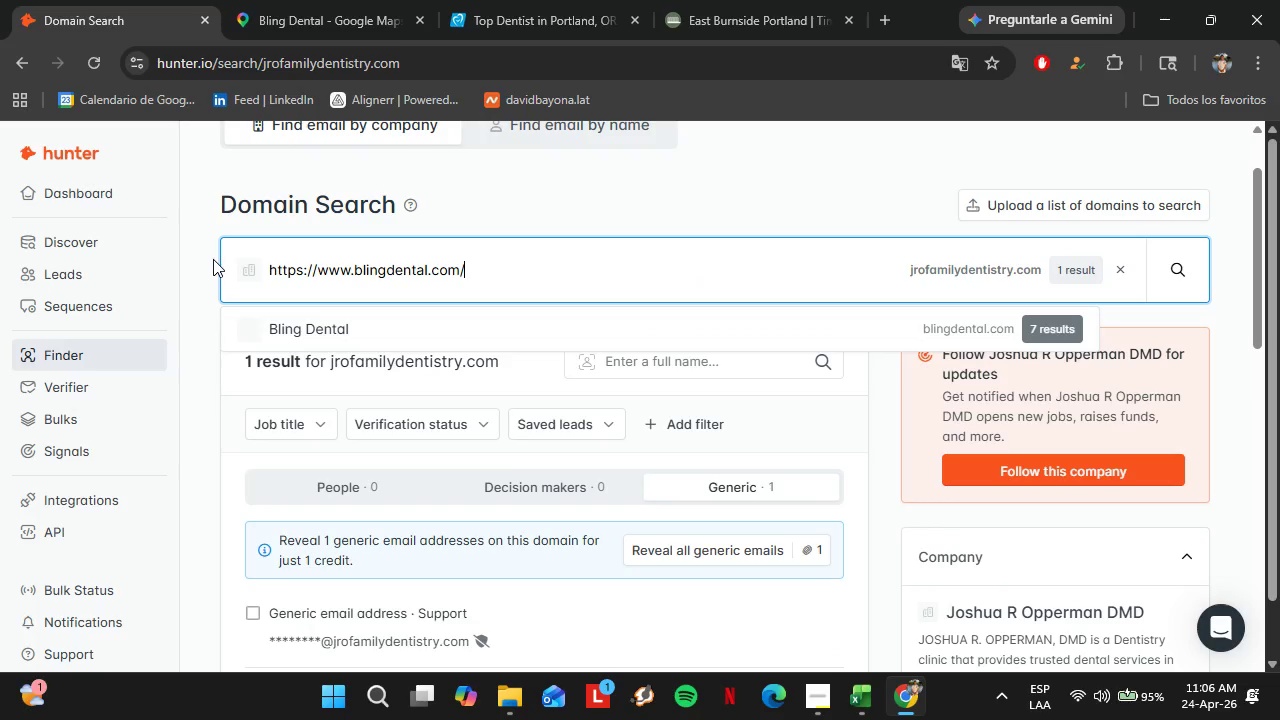 
key(Enter)
 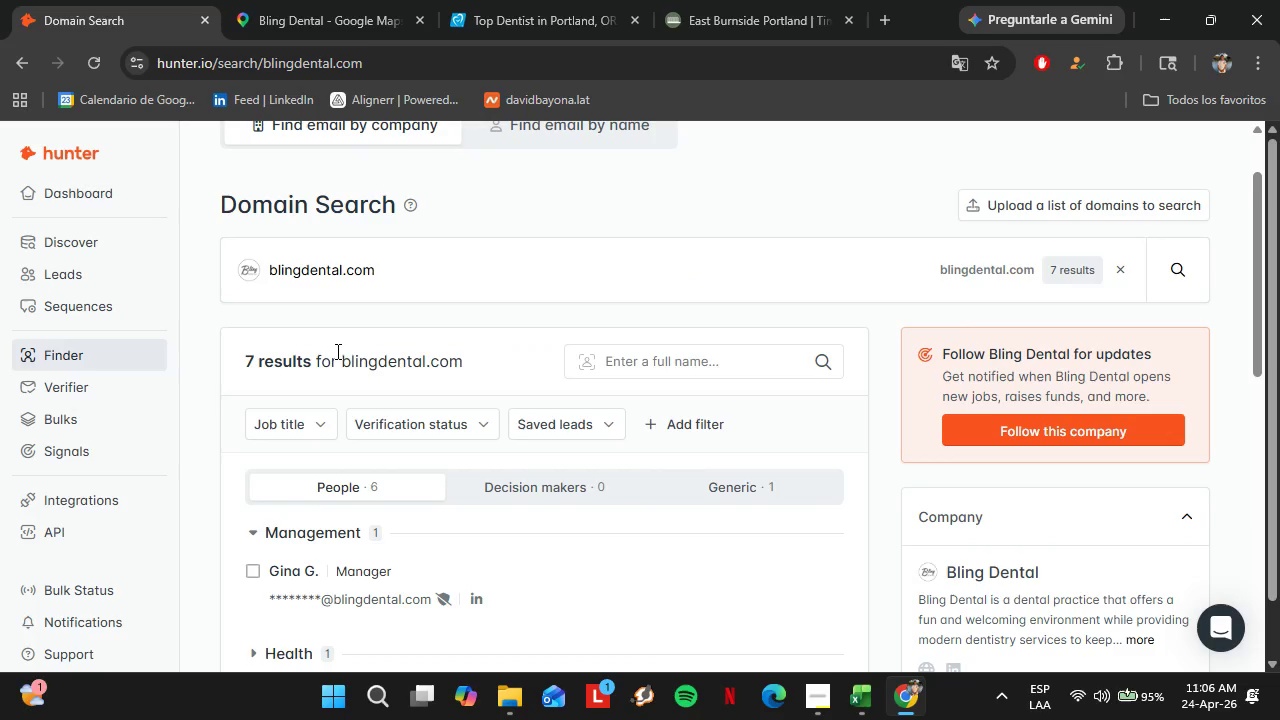 
scroll: coordinate [347, 357], scroll_direction: down, amount: 2.0
 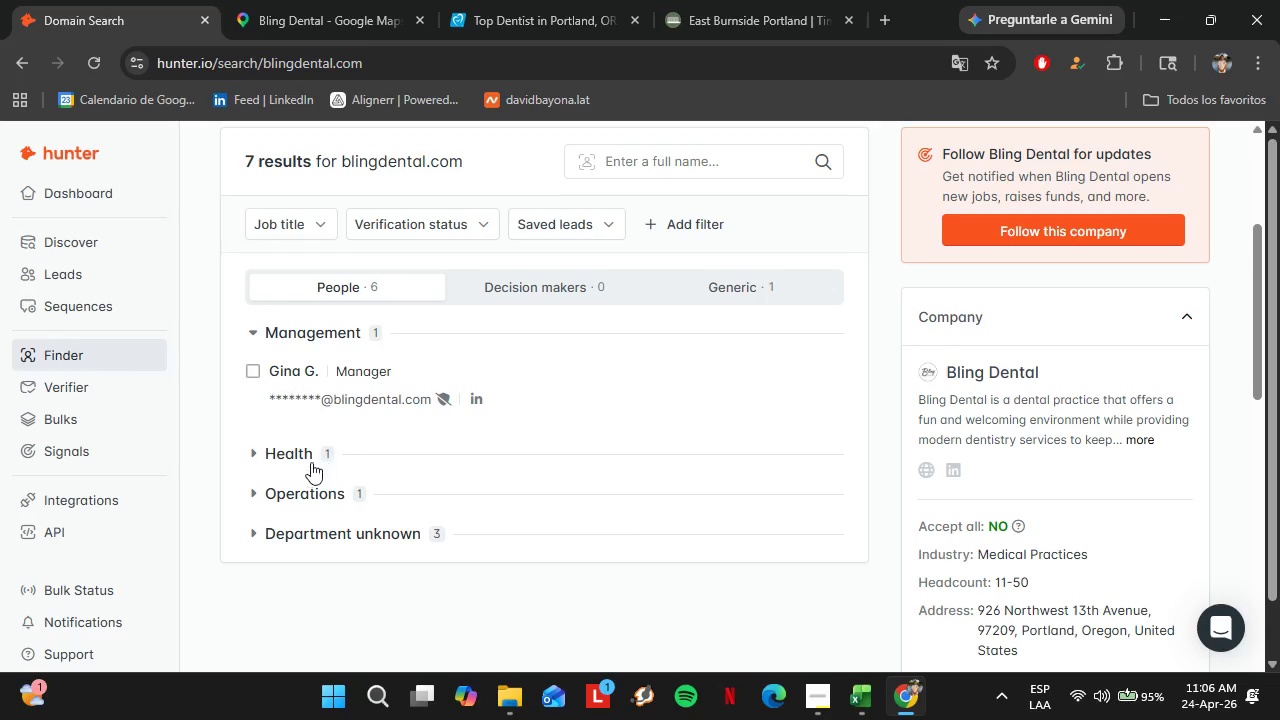 
left_click([293, 450])
 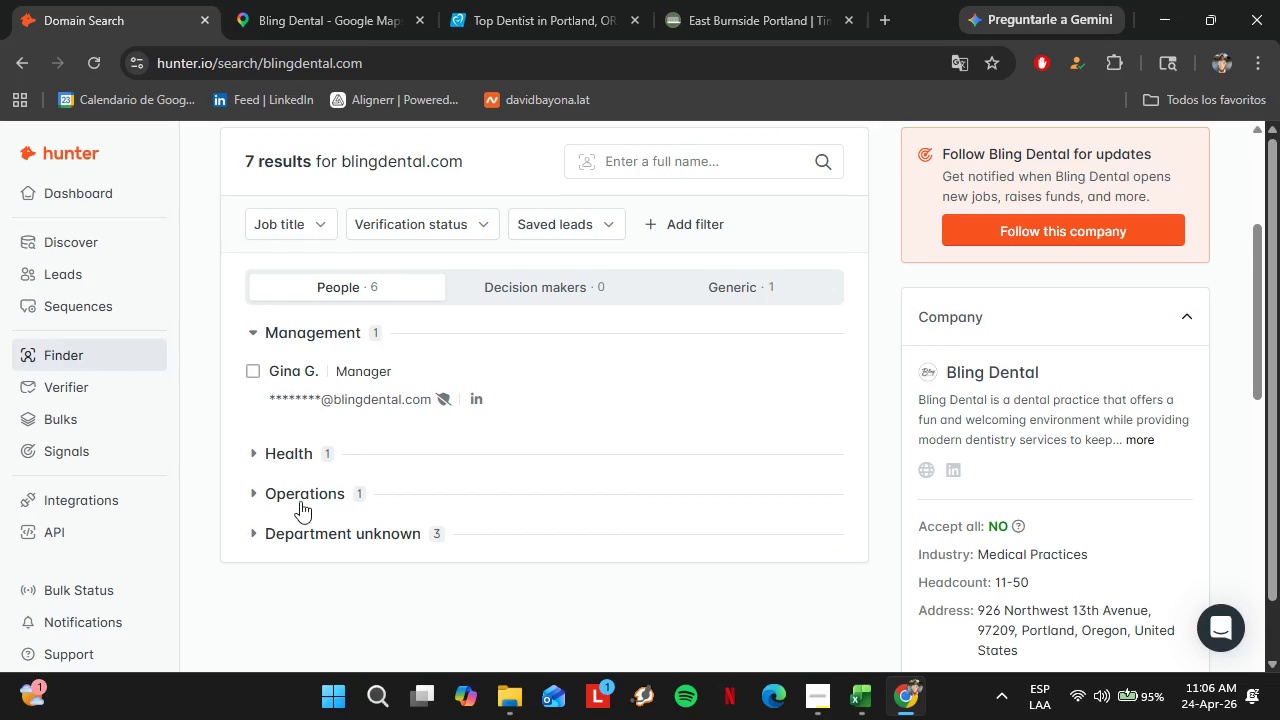 
double_click([303, 503])
 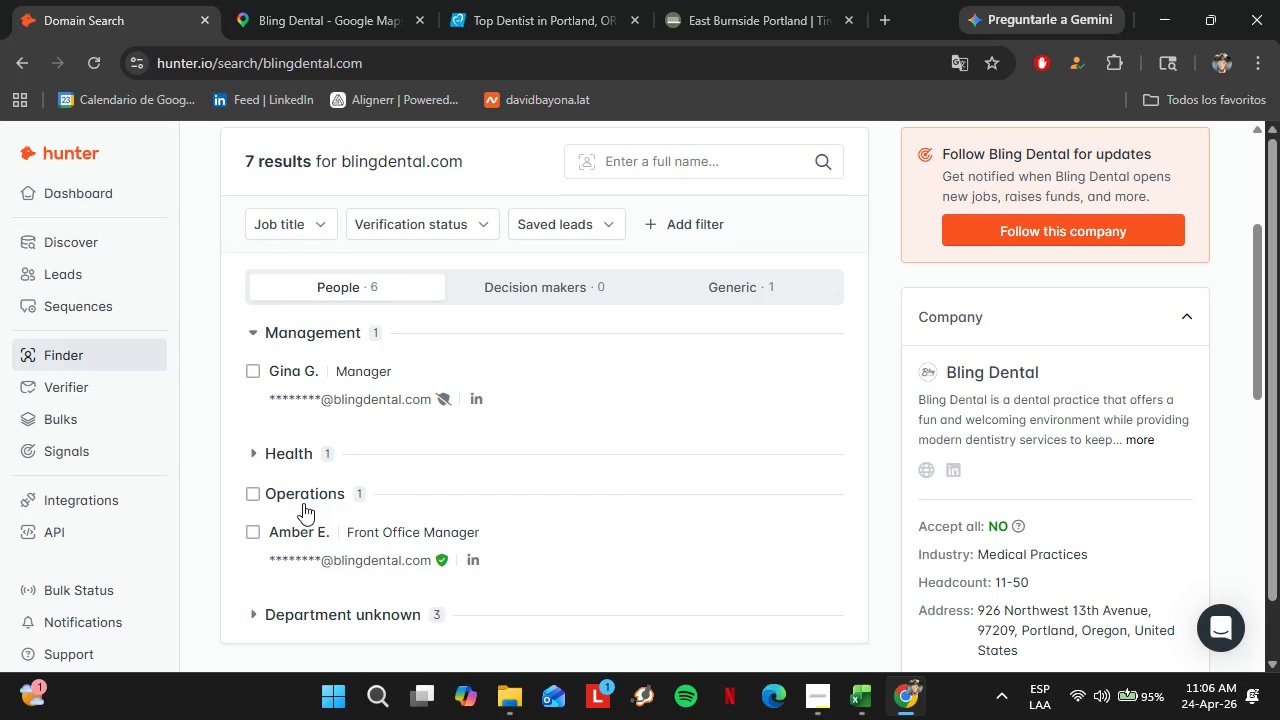 
triple_click([303, 503])
 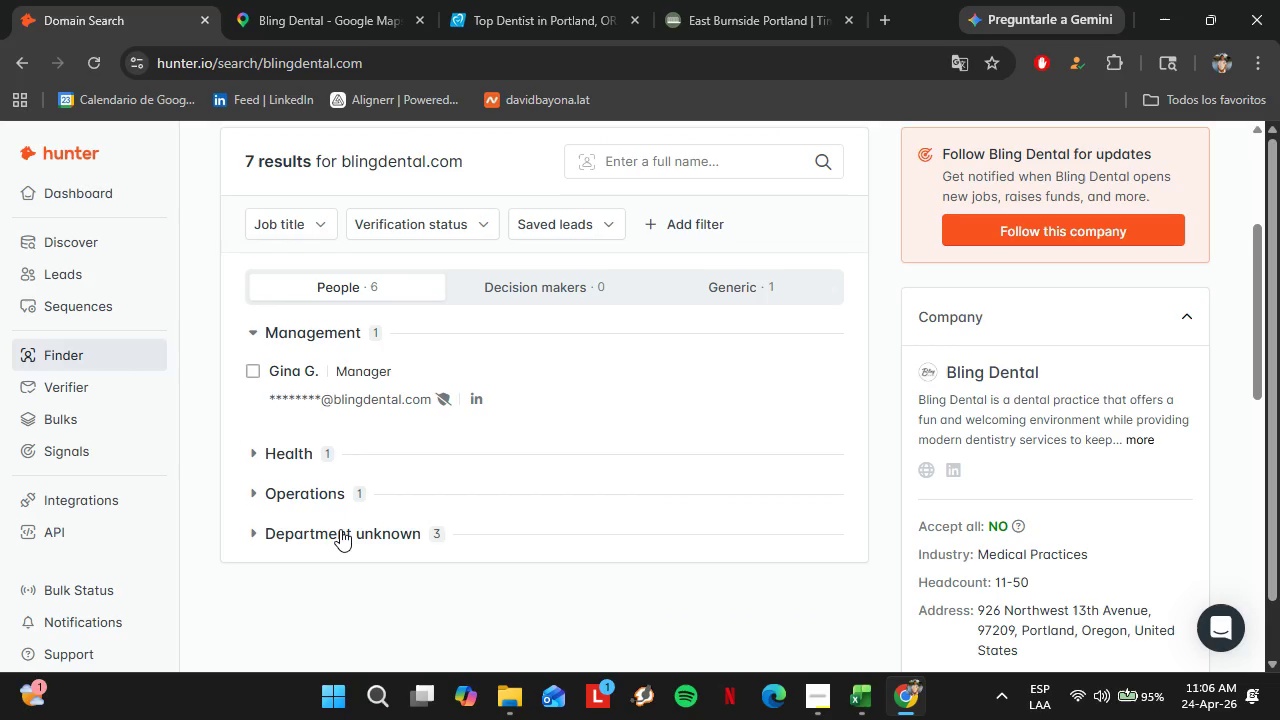 
triple_click([340, 530])
 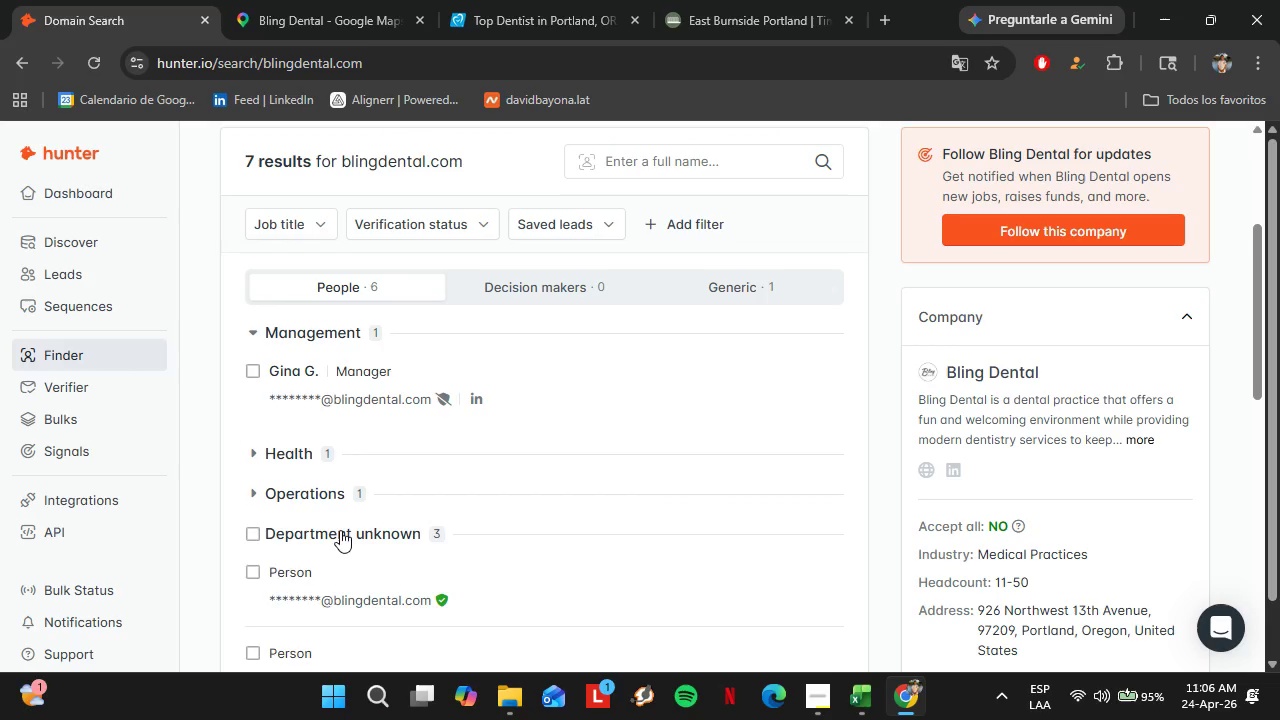 
left_click([340, 530])
 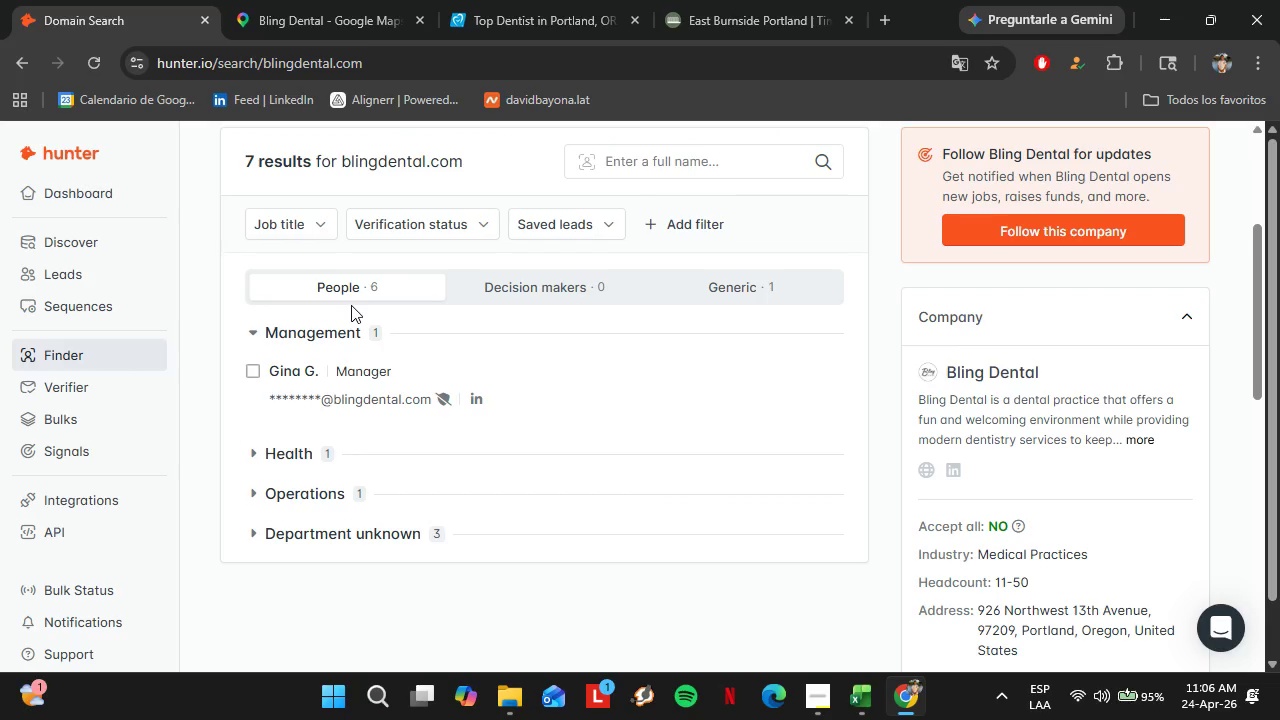 
left_click([335, 0])
 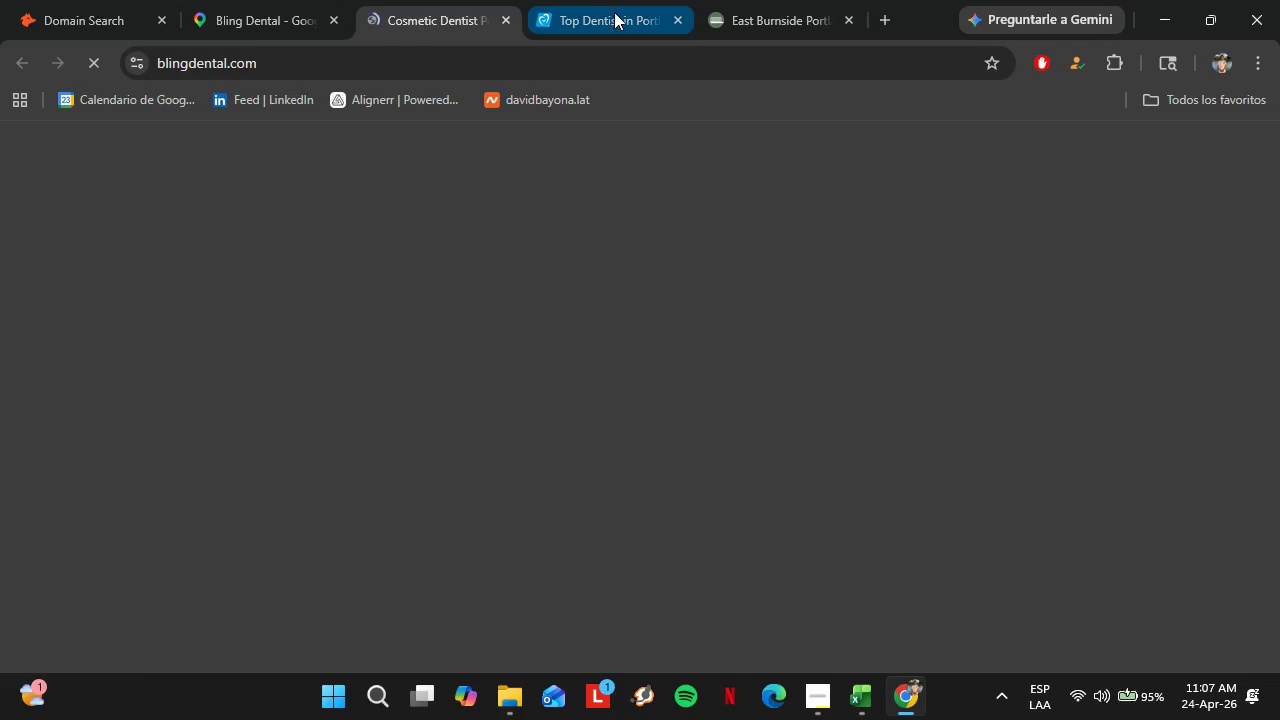 
scroll: coordinate [351, 305], scroll_direction: up, amount: 2.0
 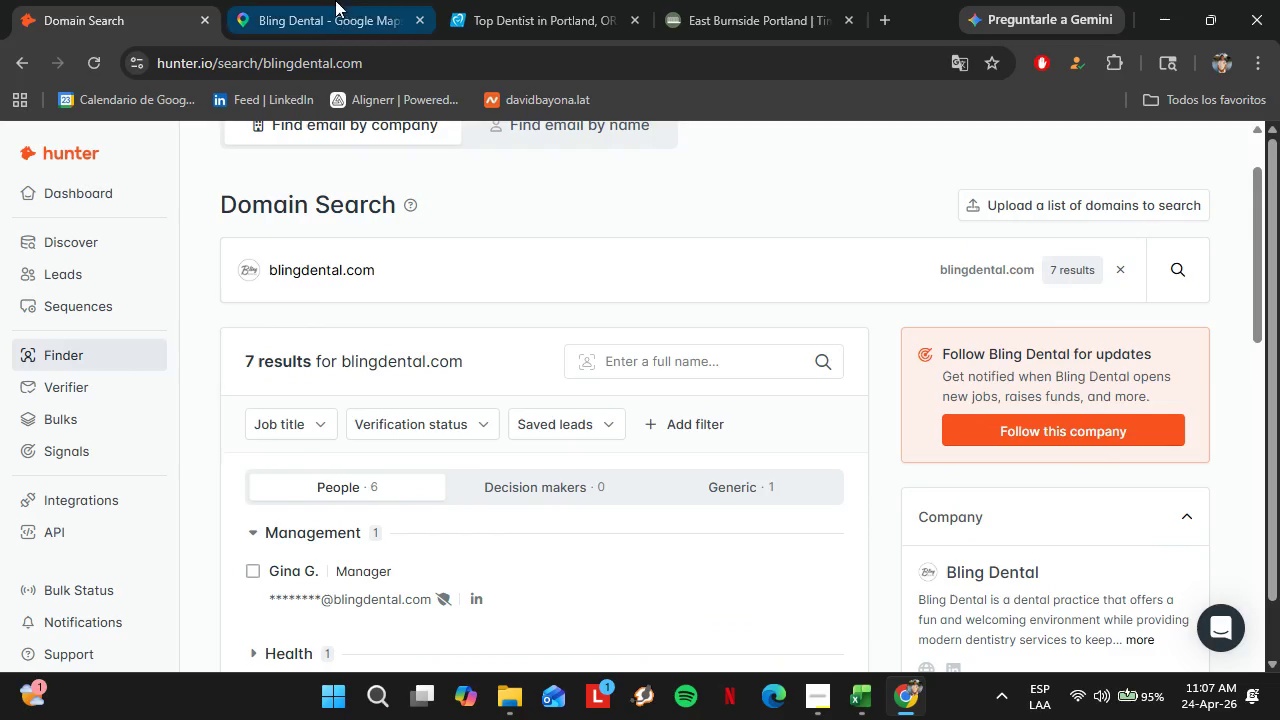 
left_click([671, 20])
 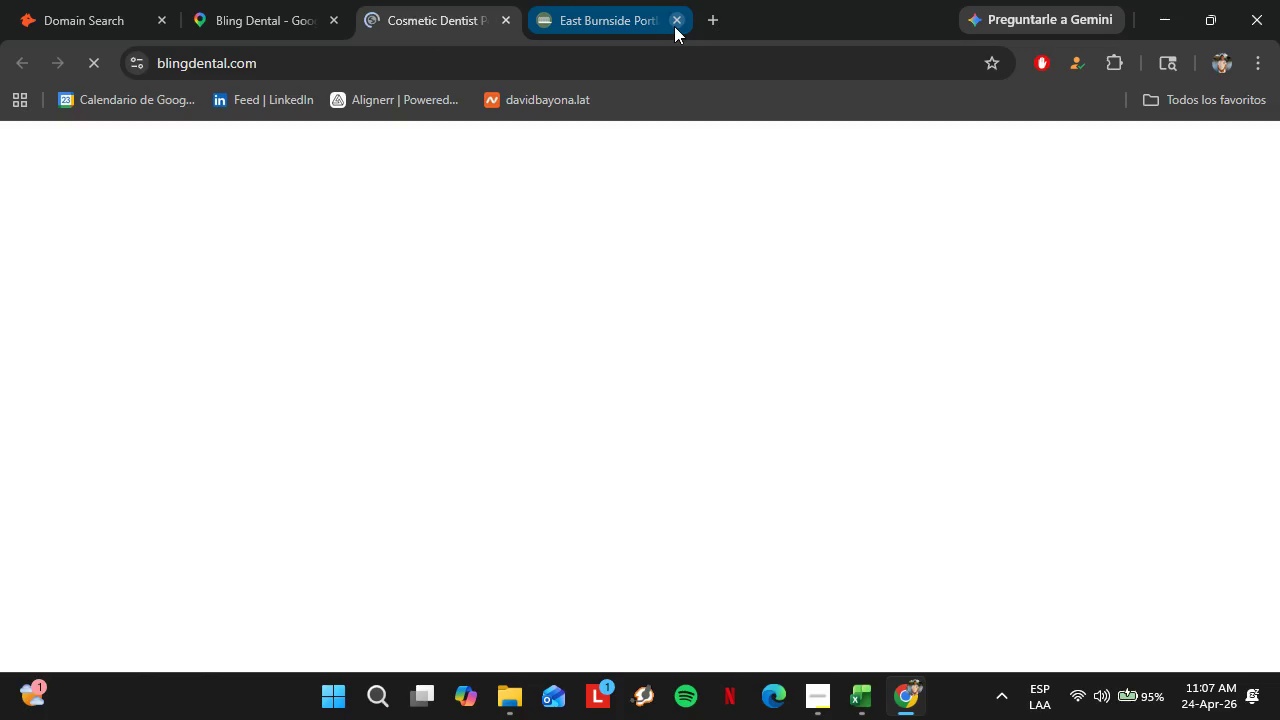 
left_click([674, 26])
 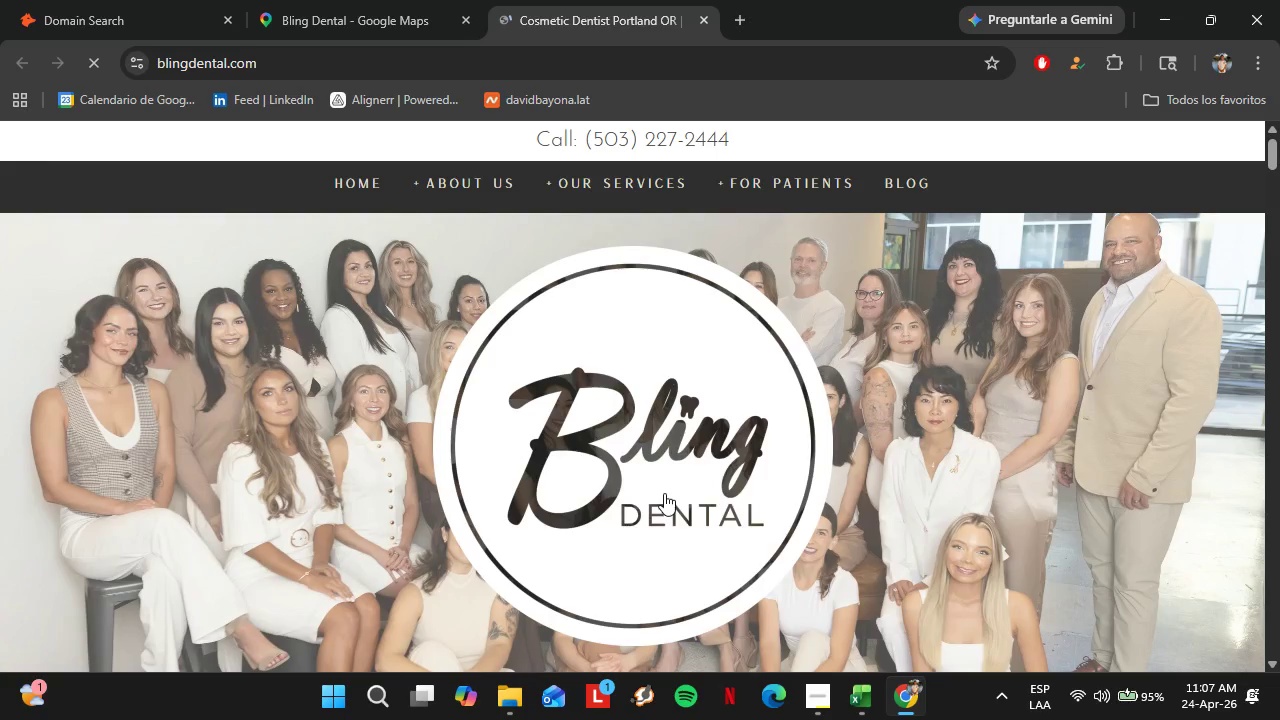 
left_click([485, 185])
 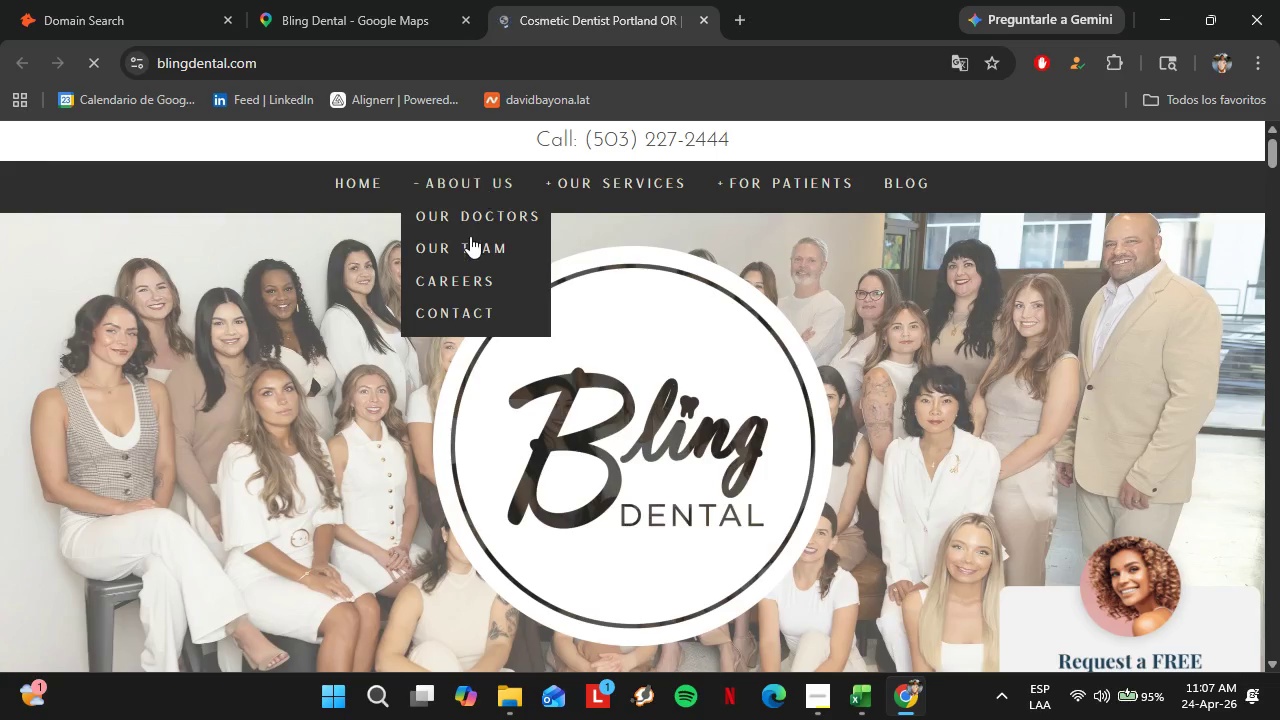 
left_click([469, 243])
 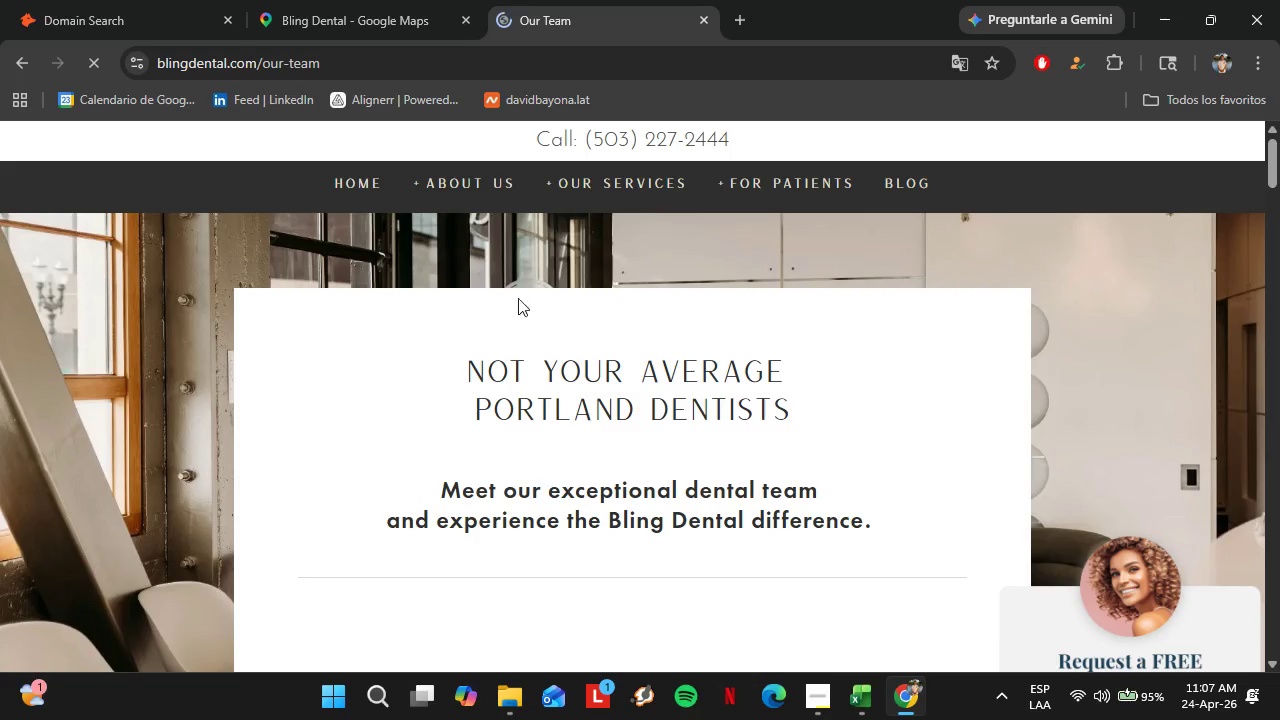 
scroll: coordinate [629, 343], scroll_direction: down, amount: 2.0
 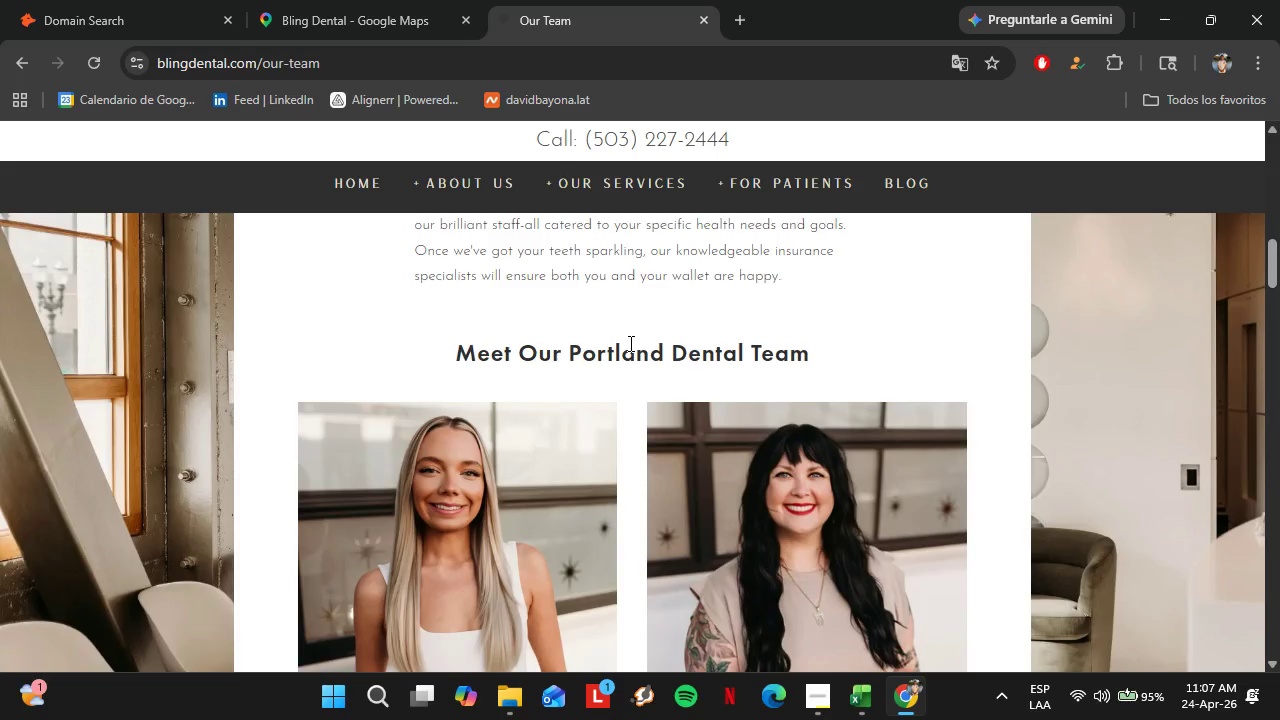 
scroll: coordinate [629, 343], scroll_direction: none, amount: 0.0
 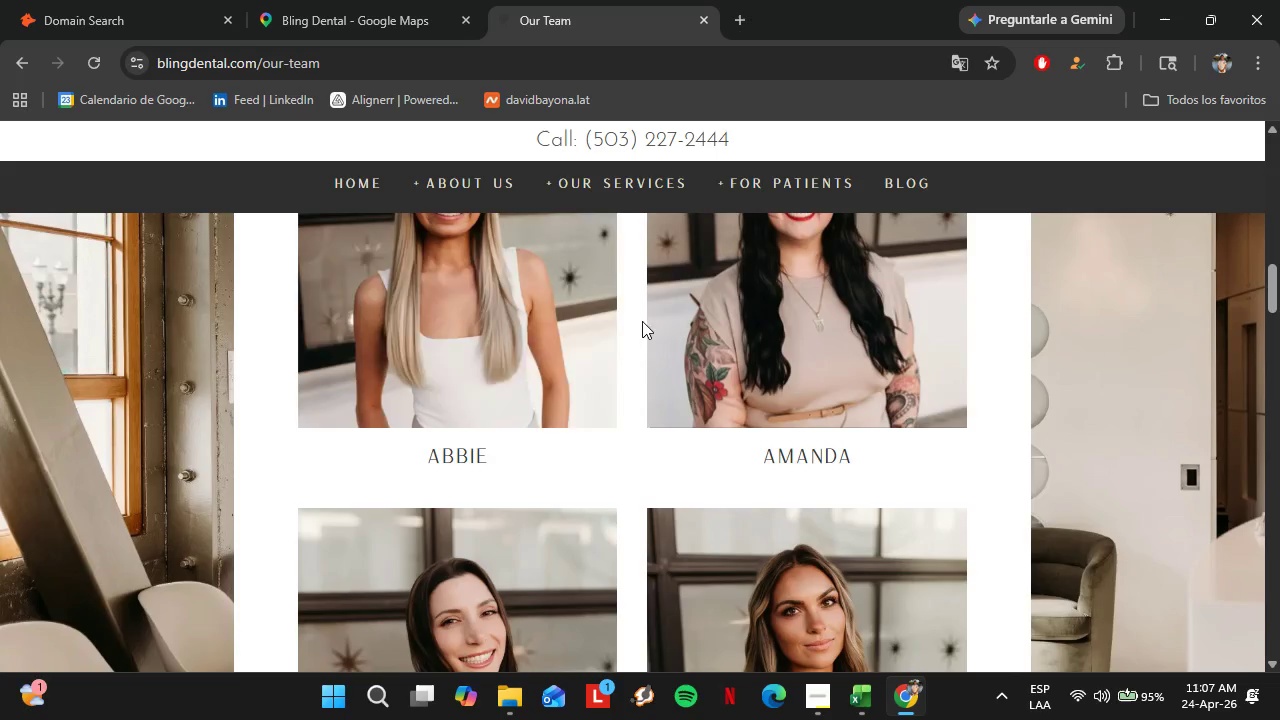 
scroll: coordinate [571, 328], scroll_direction: up, amount: 2.0
 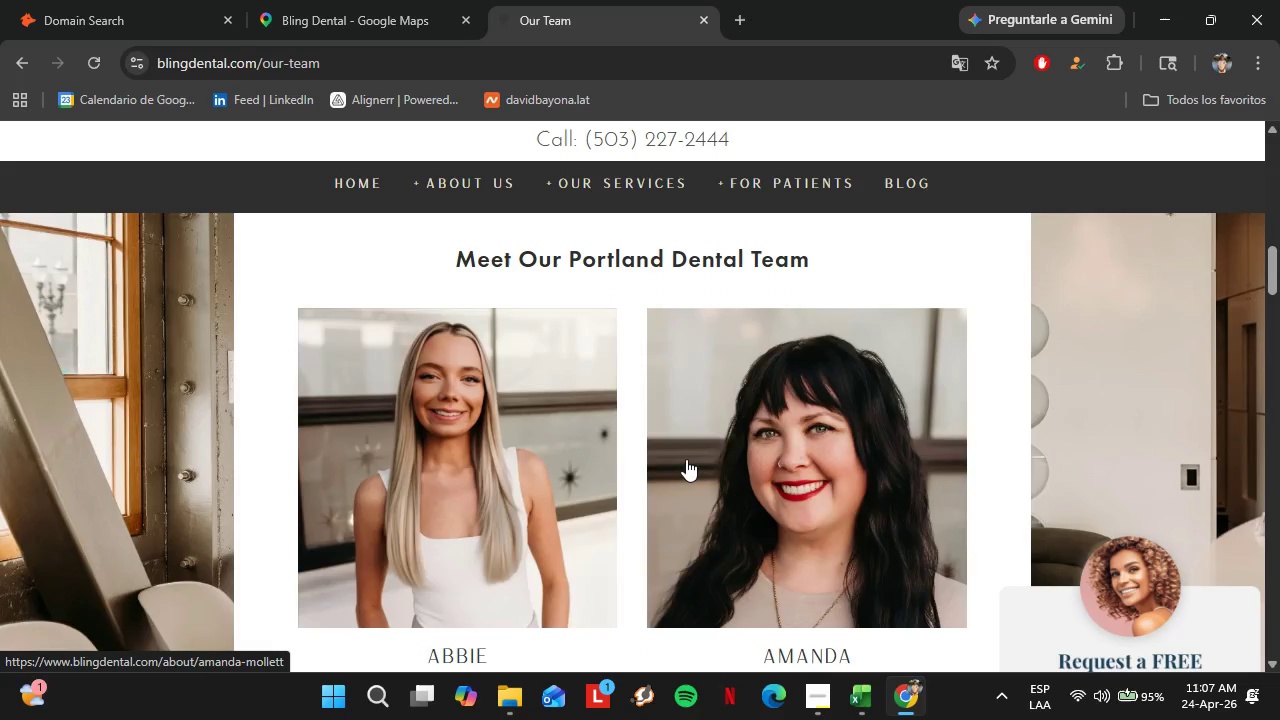 
scroll: coordinate [626, 457], scroll_direction: down, amount: 12.0
 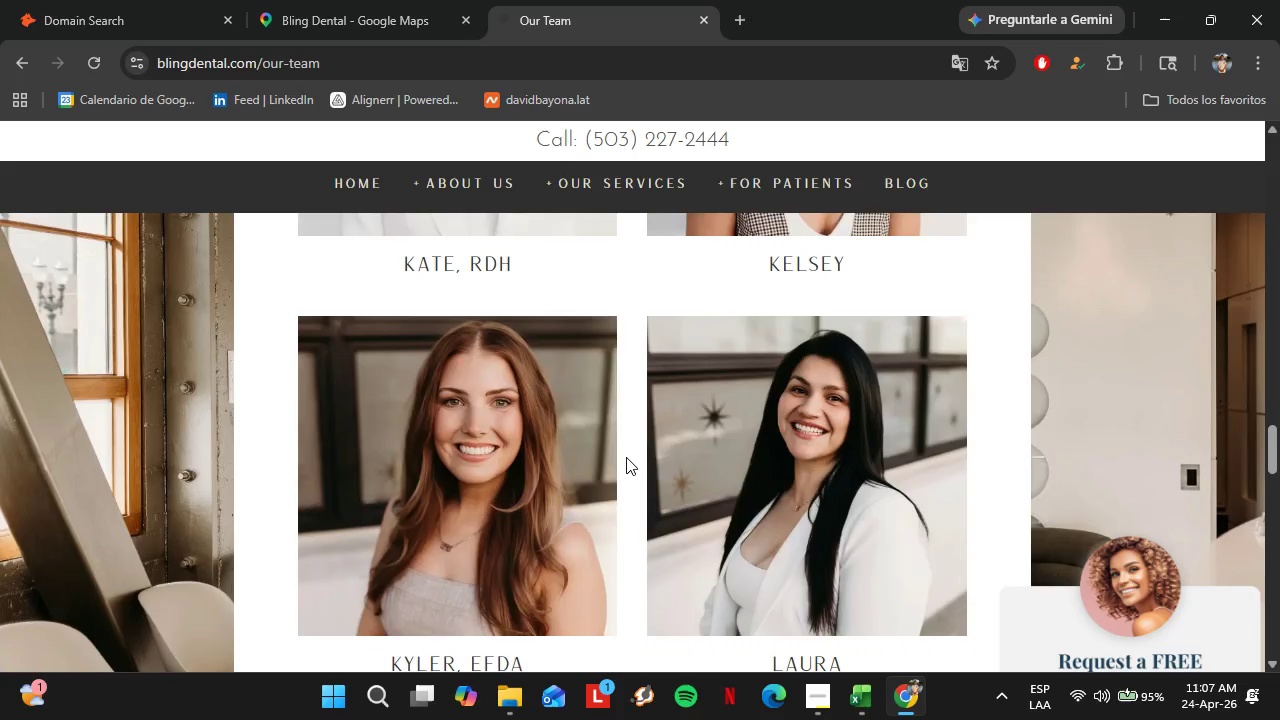 
scroll: coordinate [626, 457], scroll_direction: up, amount: 17.0
 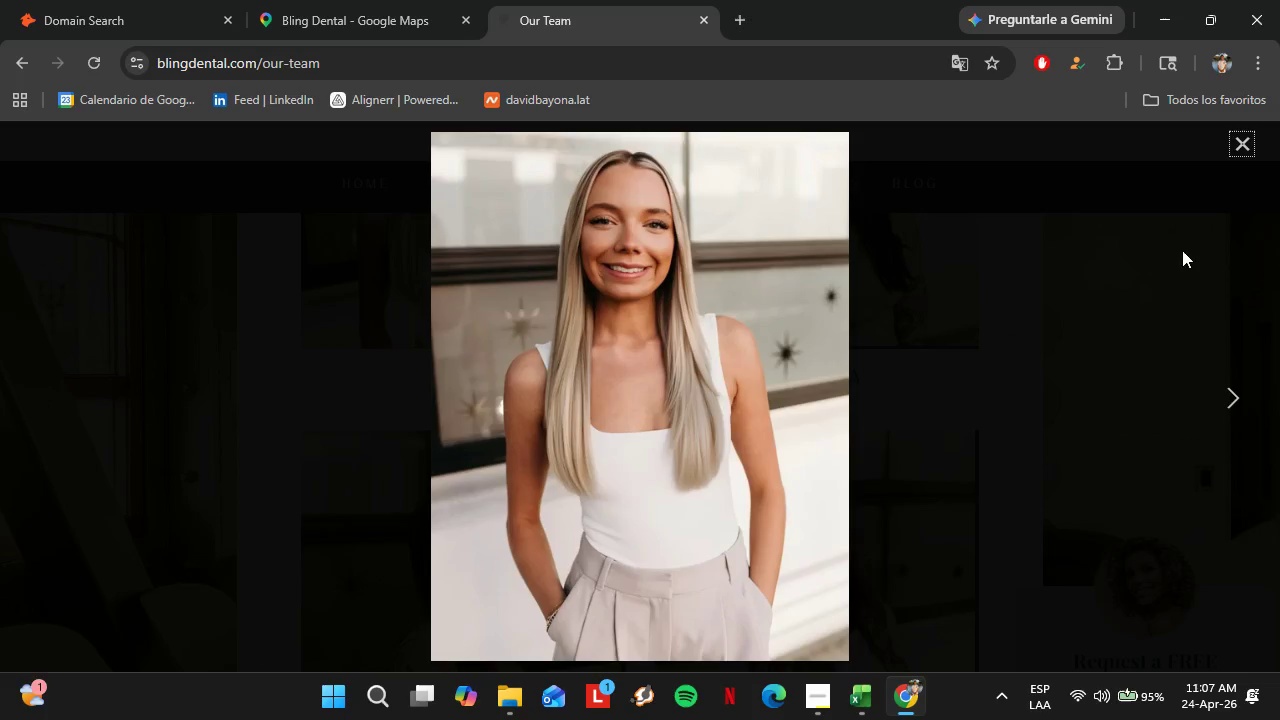 
left_click([1246, 149])
 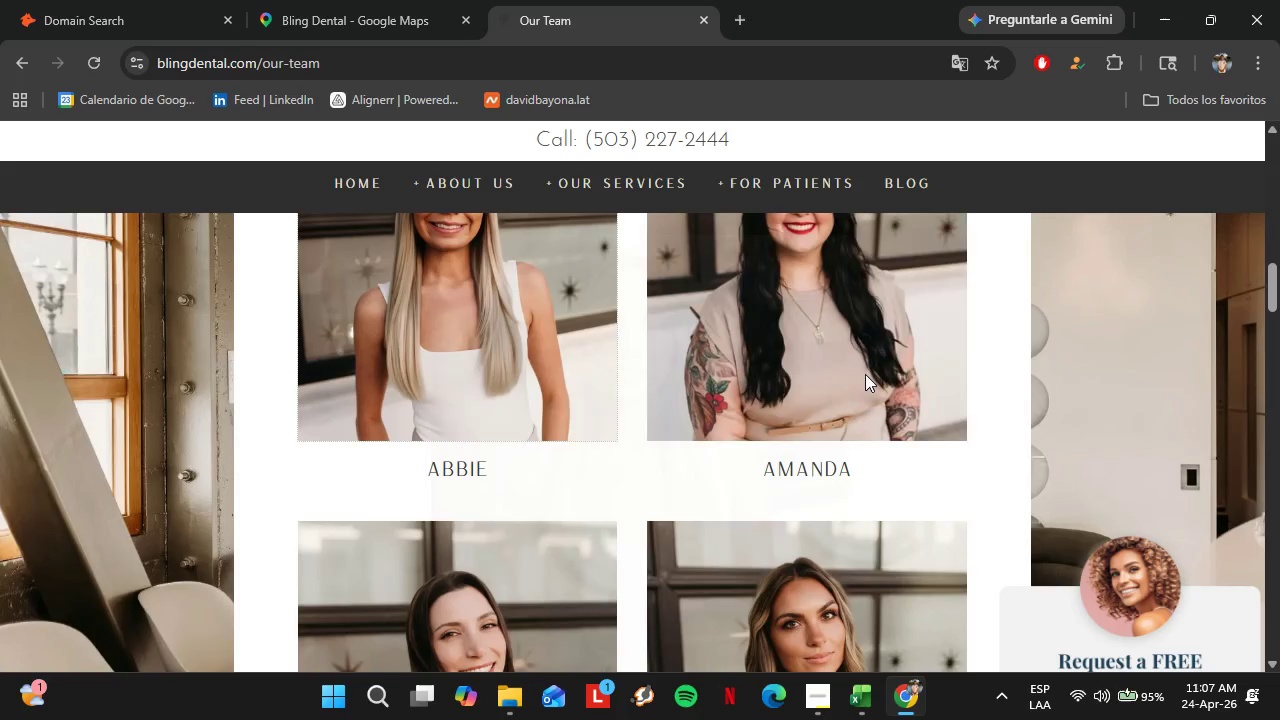 
scroll: coordinate [568, 296], scroll_direction: up, amount: 14.0
 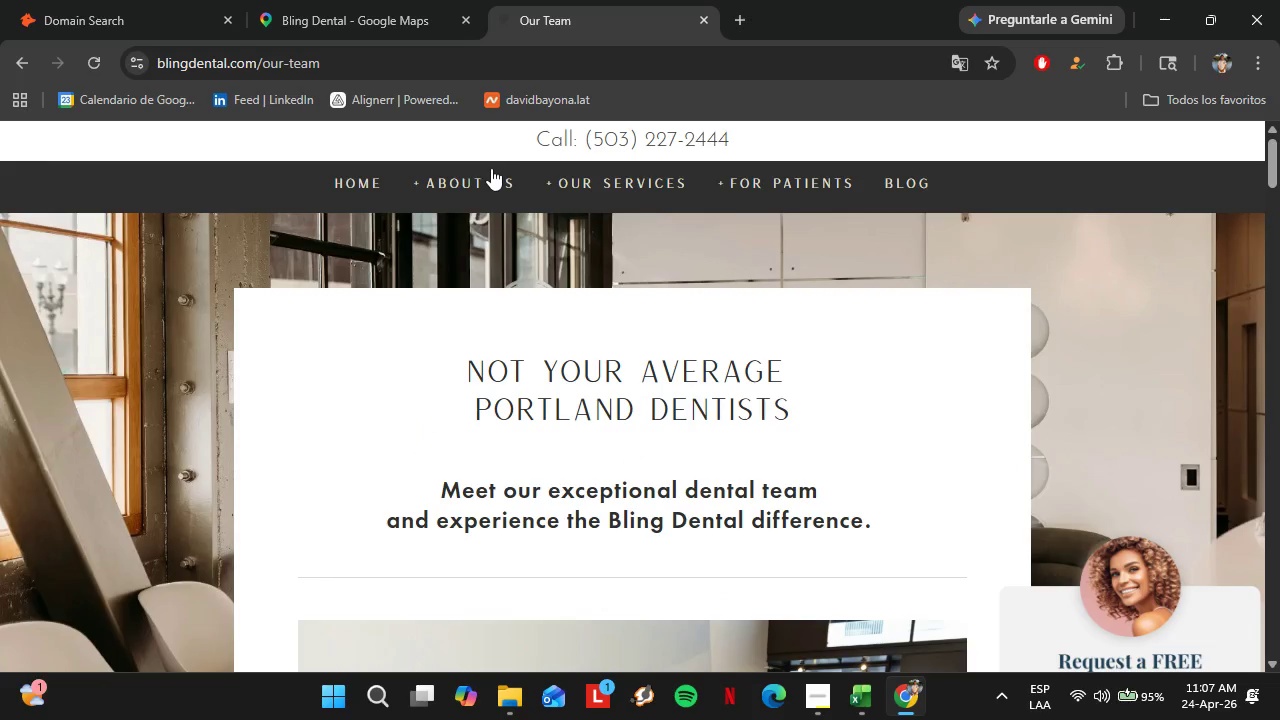 
left_click([488, 180])
 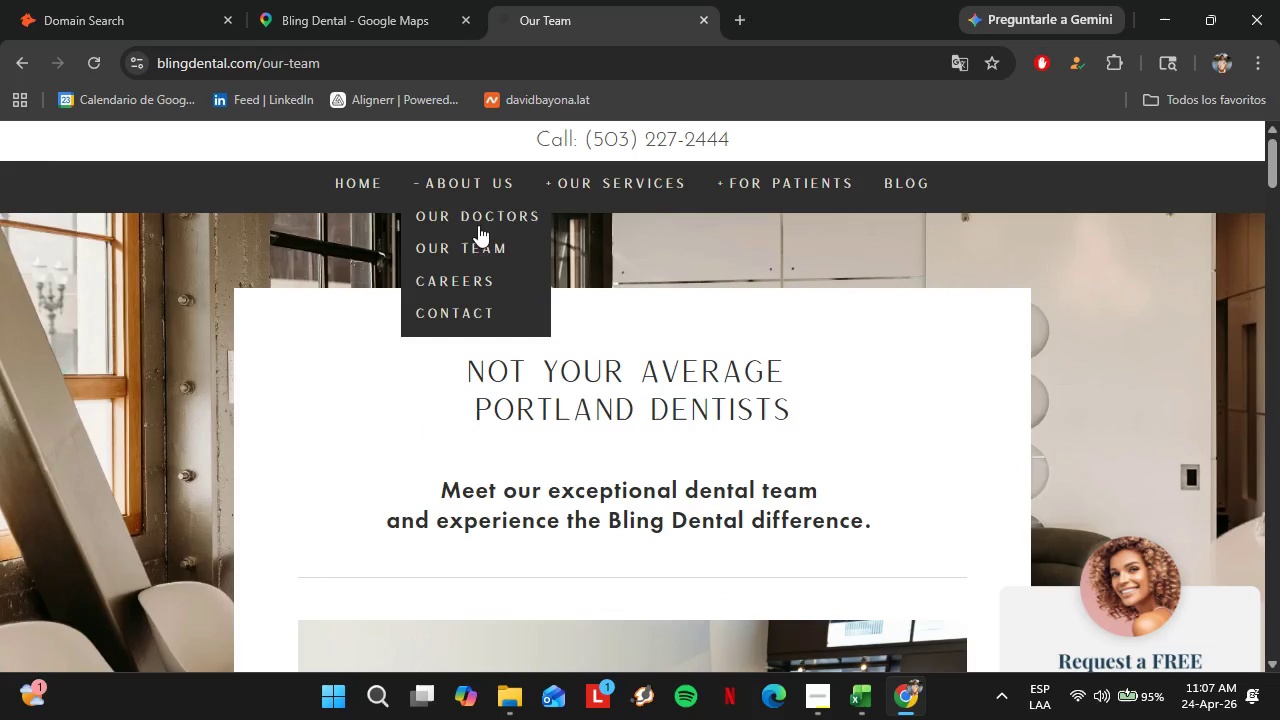 
left_click([477, 214])
 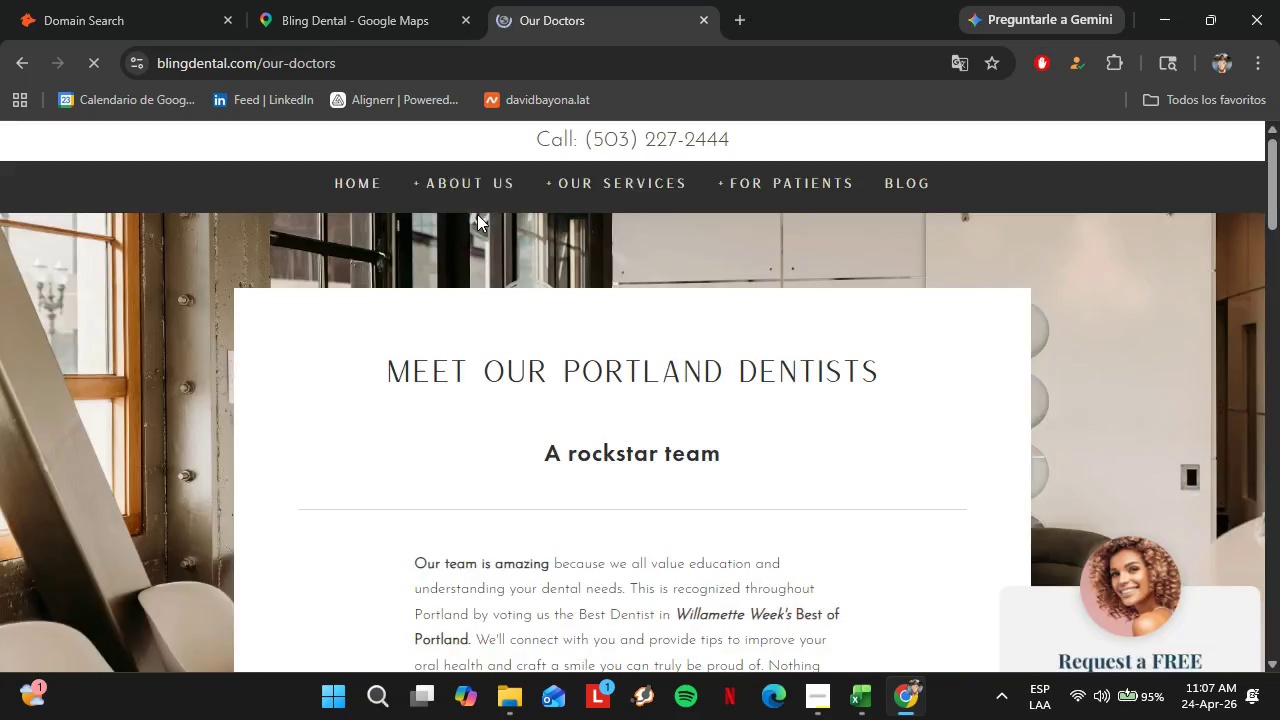 
scroll: coordinate [630, 337], scroll_direction: down, amount: 7.0
 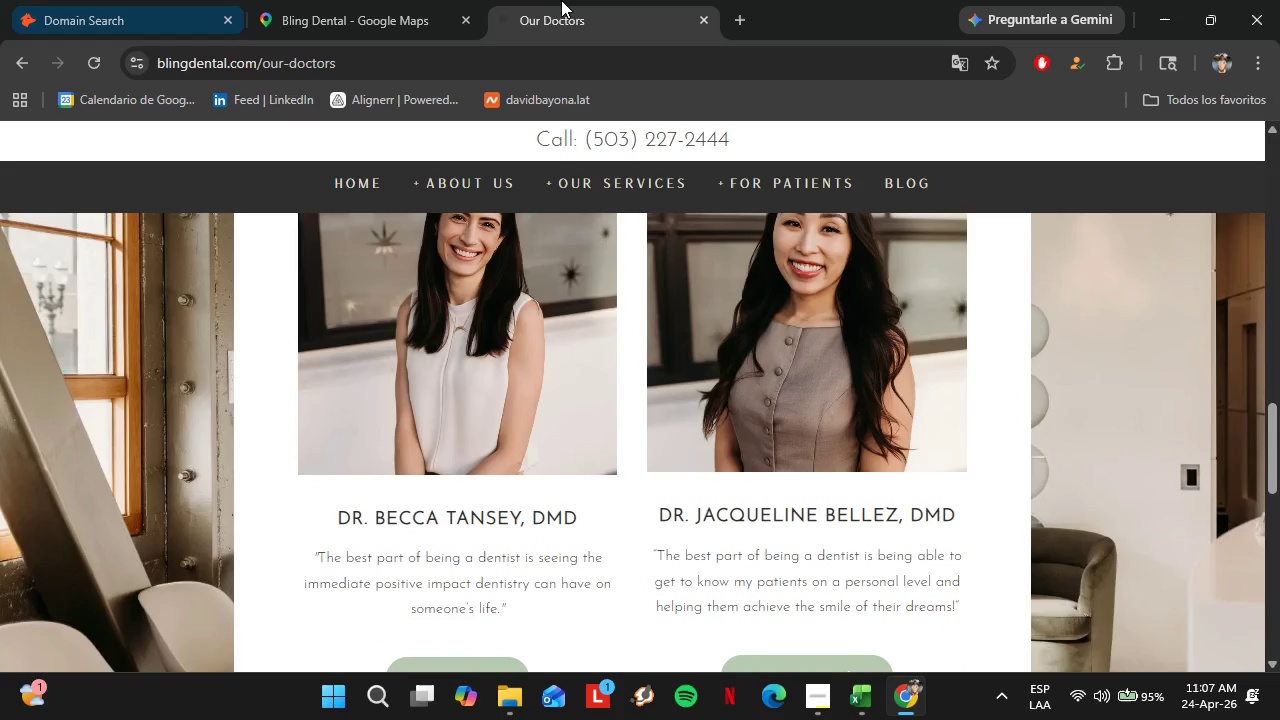 
left_click([453, 0])
 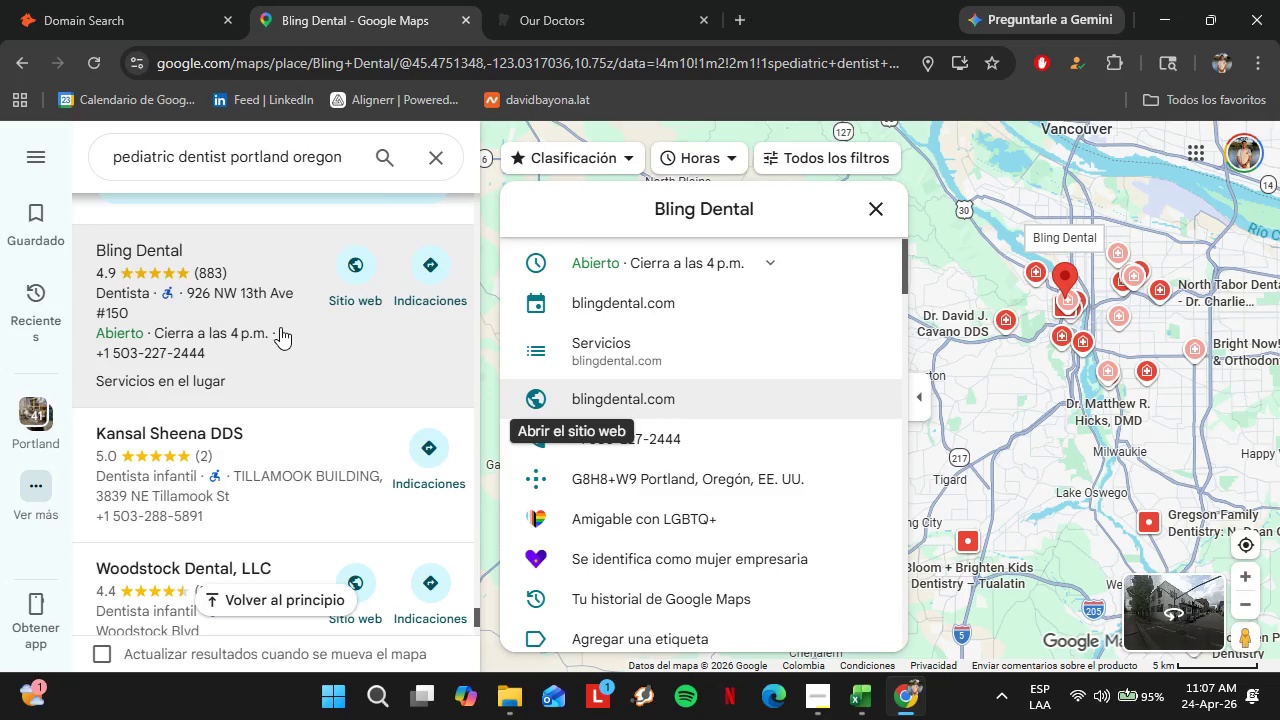 
scroll: coordinate [296, 347], scroll_direction: down, amount: 6.0
 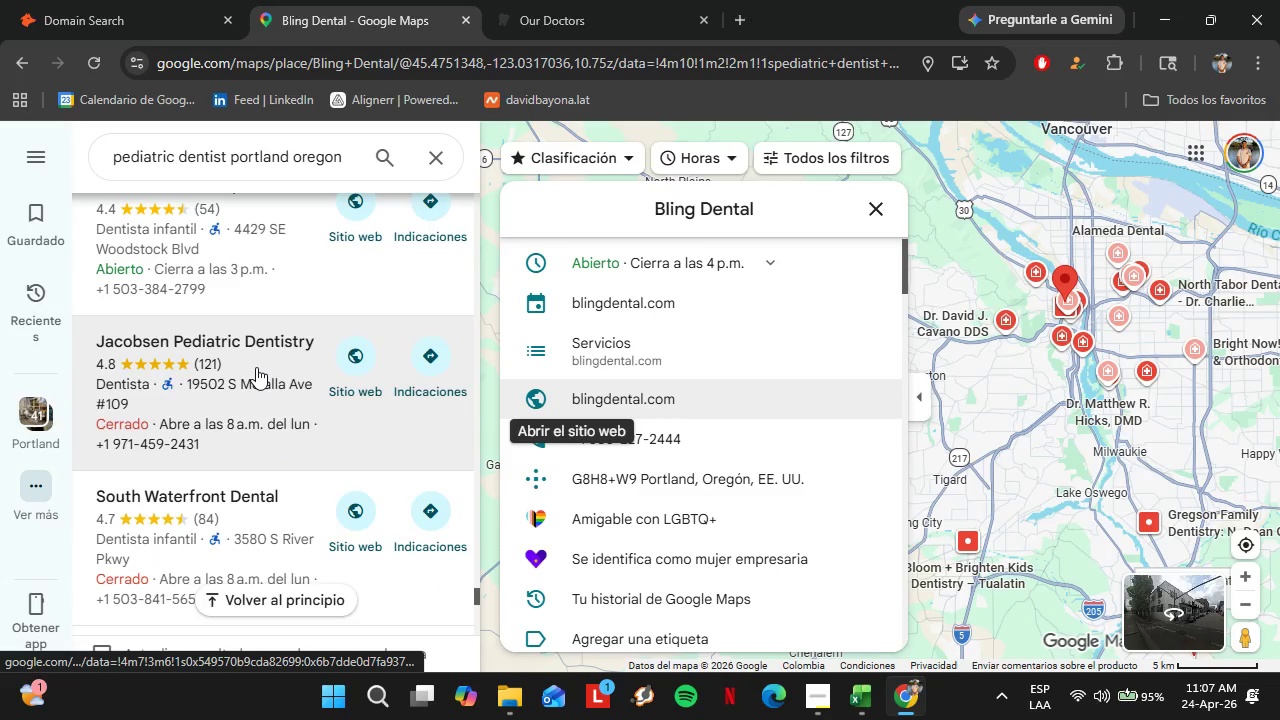 
left_click([256, 367])
 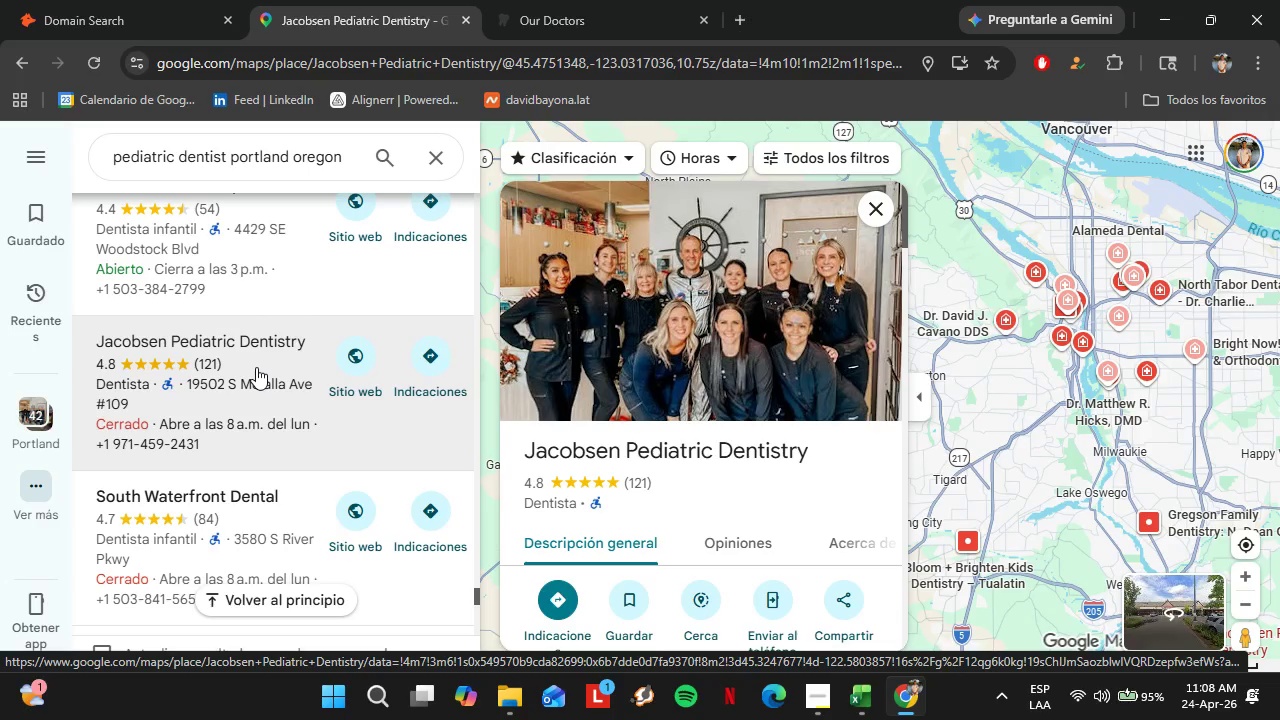 
wait(6.02)
 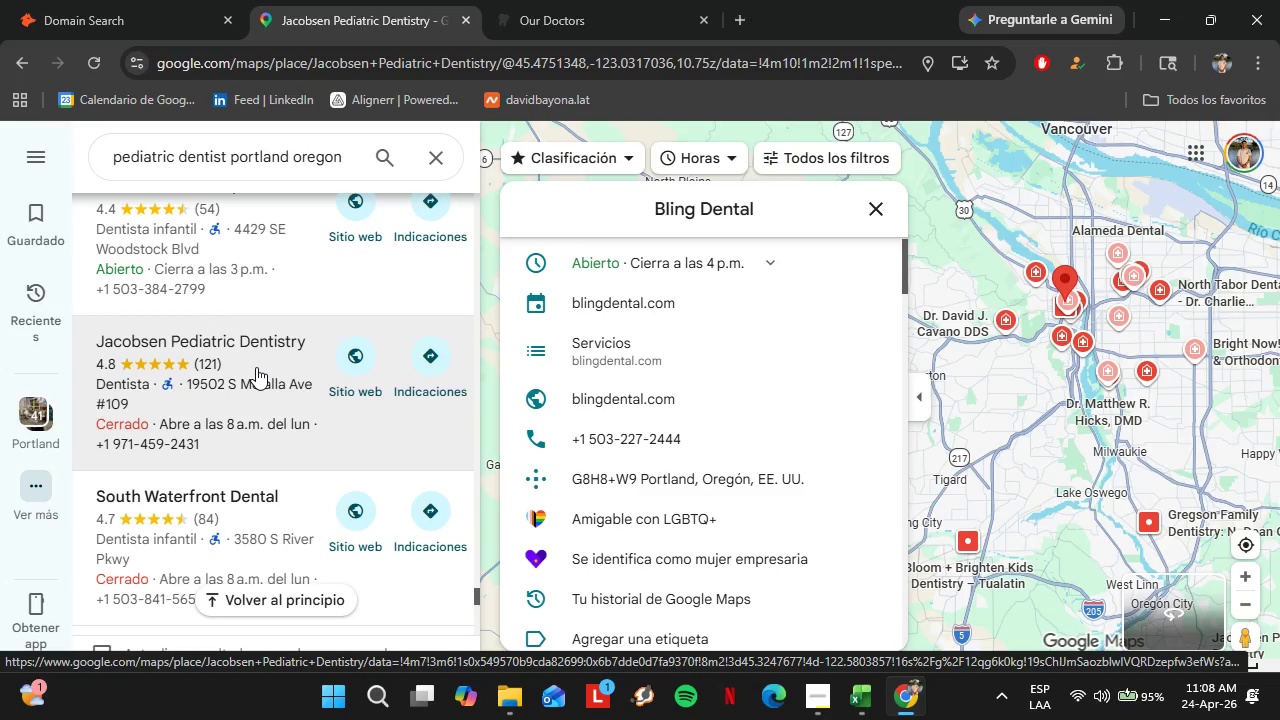 
scroll: coordinate [743, 417], scroll_direction: down, amount: 3.0
 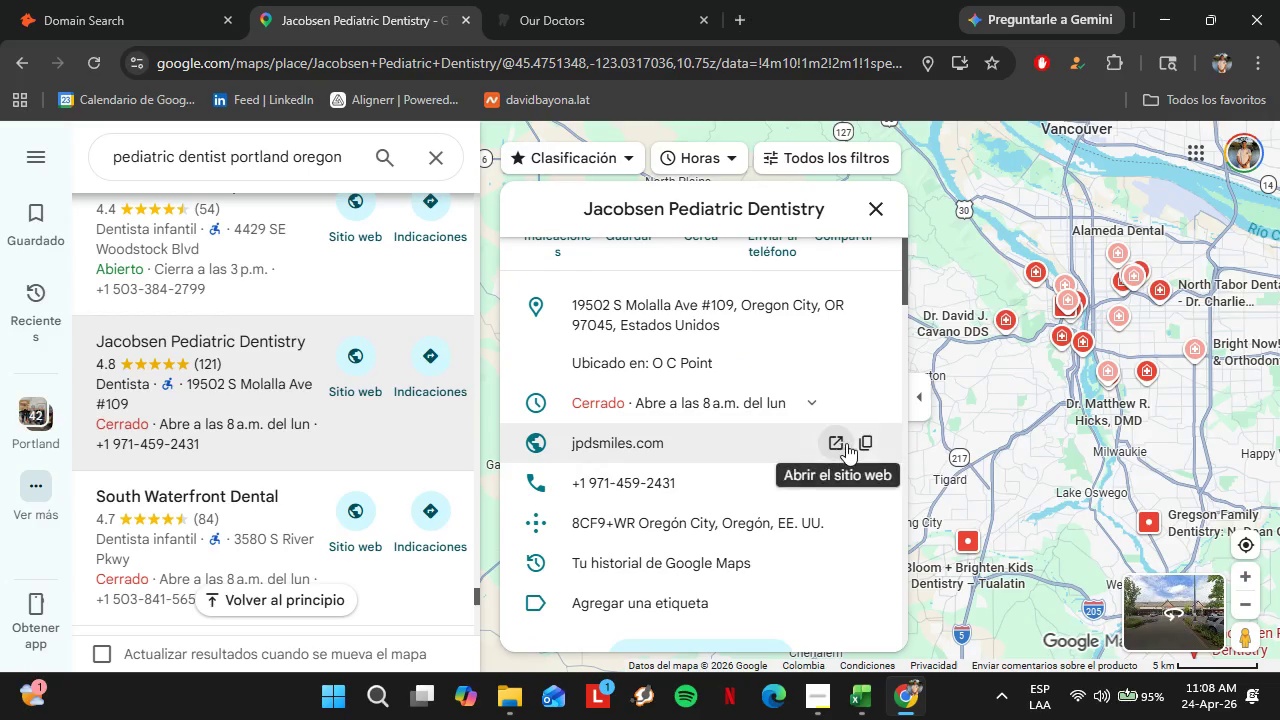 
left_click([873, 438])
 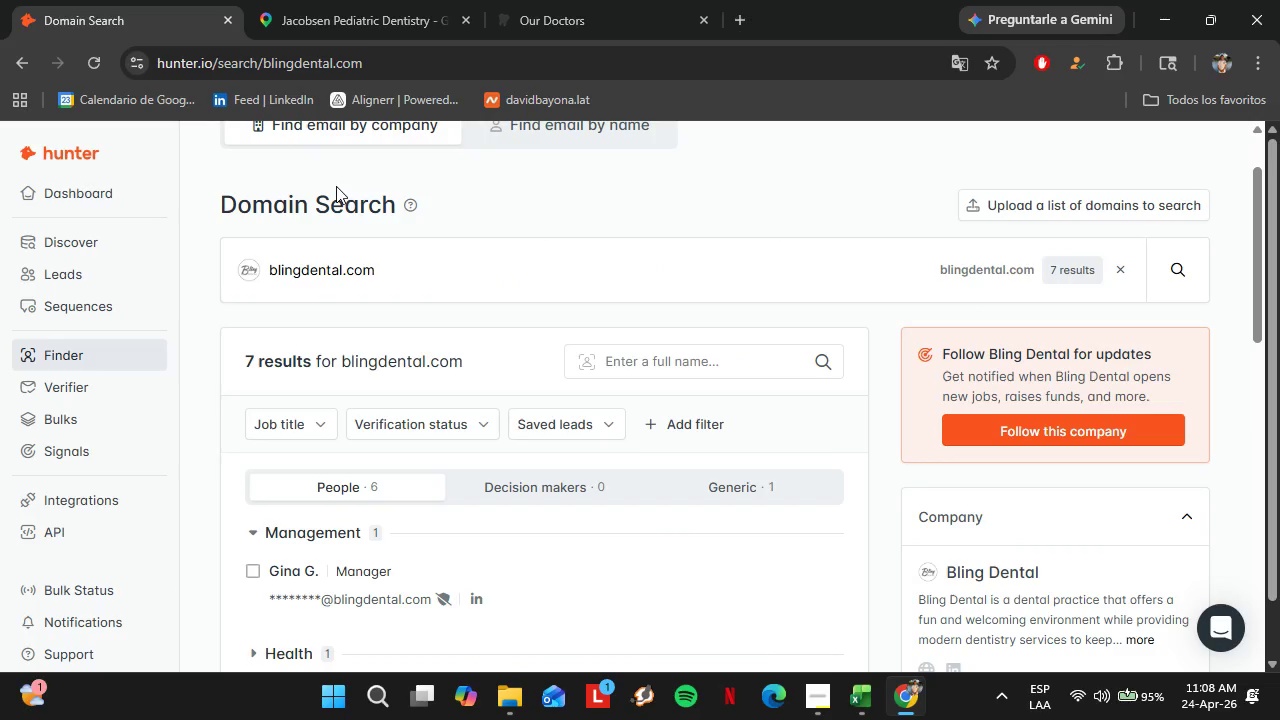 
left_click_drag(start_coordinate=[394, 258], to_coordinate=[233, 257])
 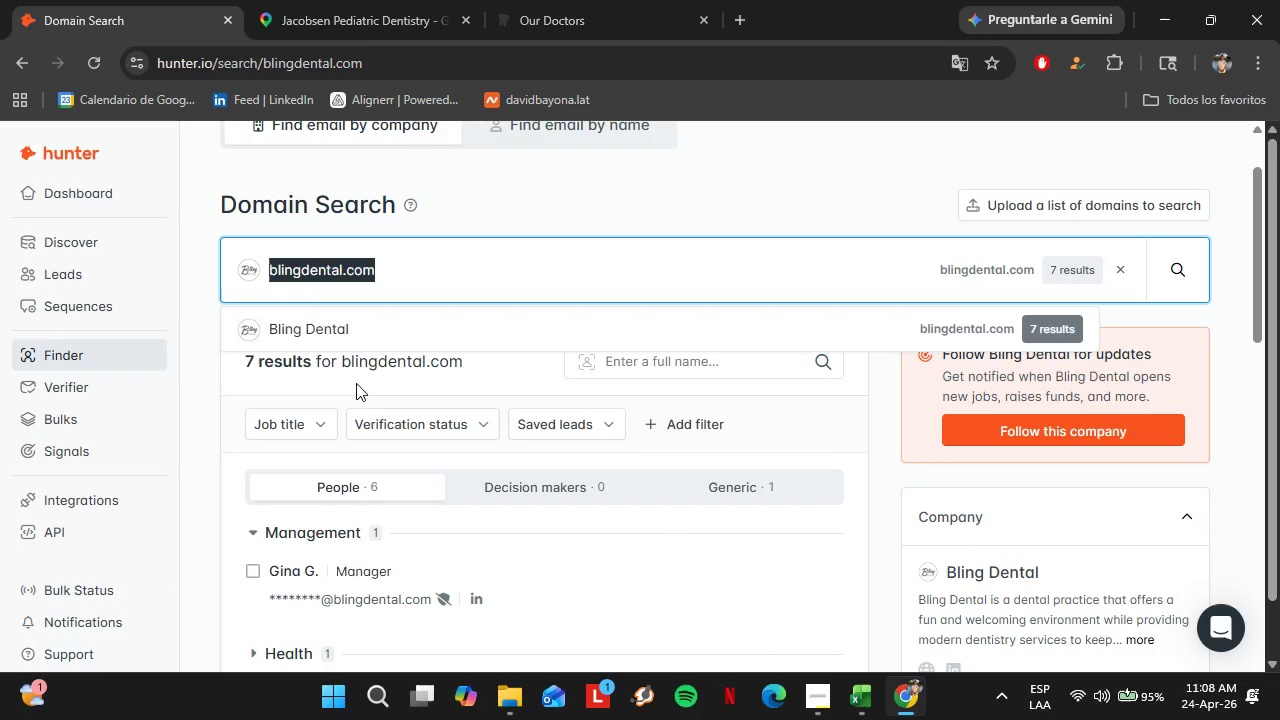 
key(Control+V)
 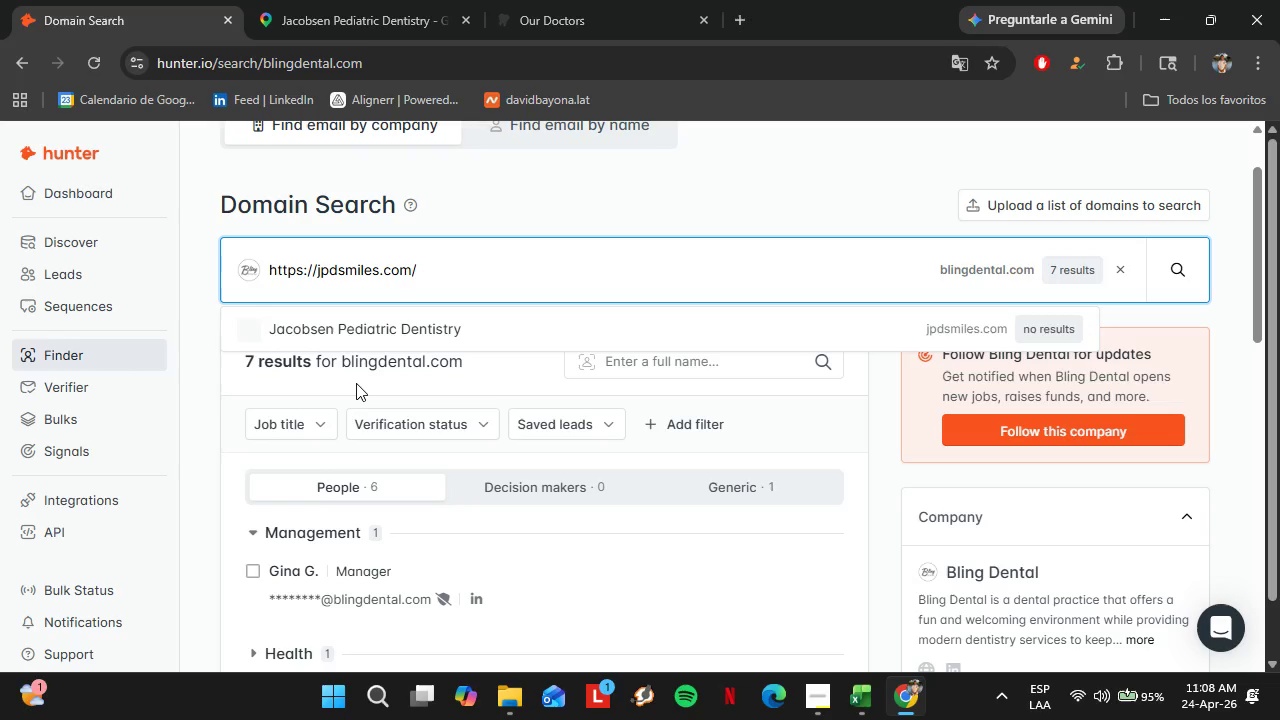 
key(Enter)
 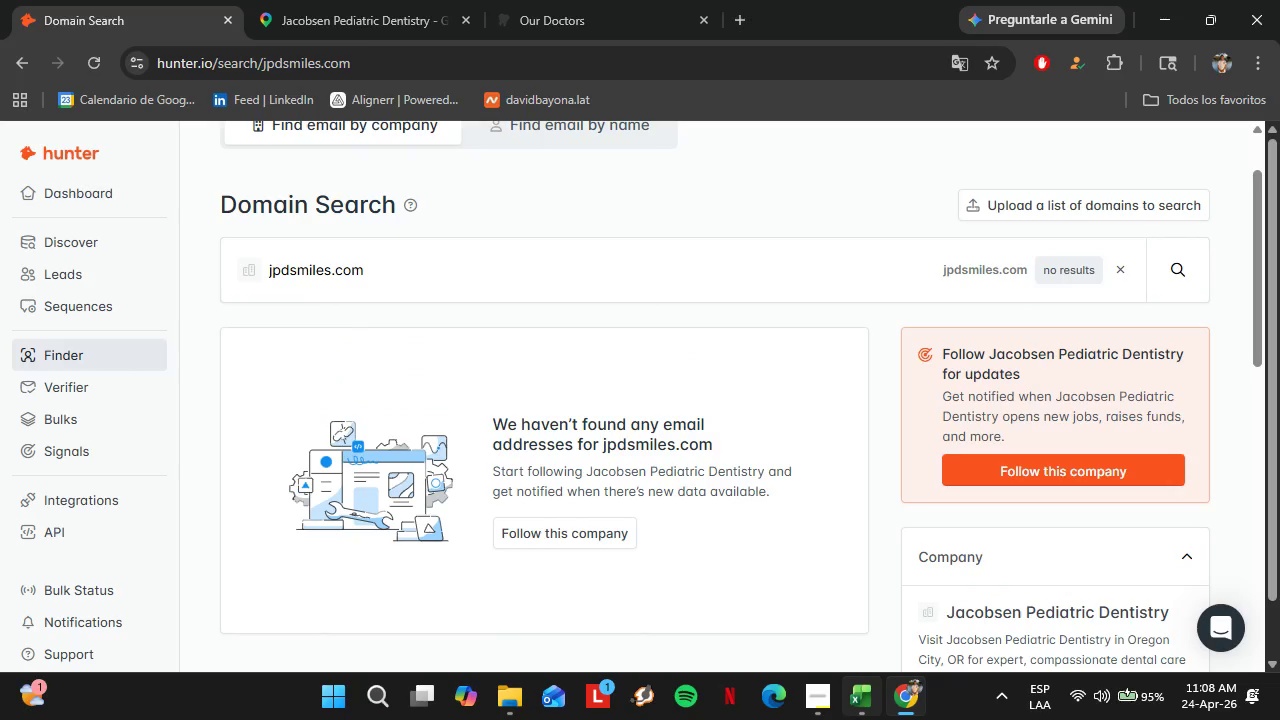 
left_click([835, 702])